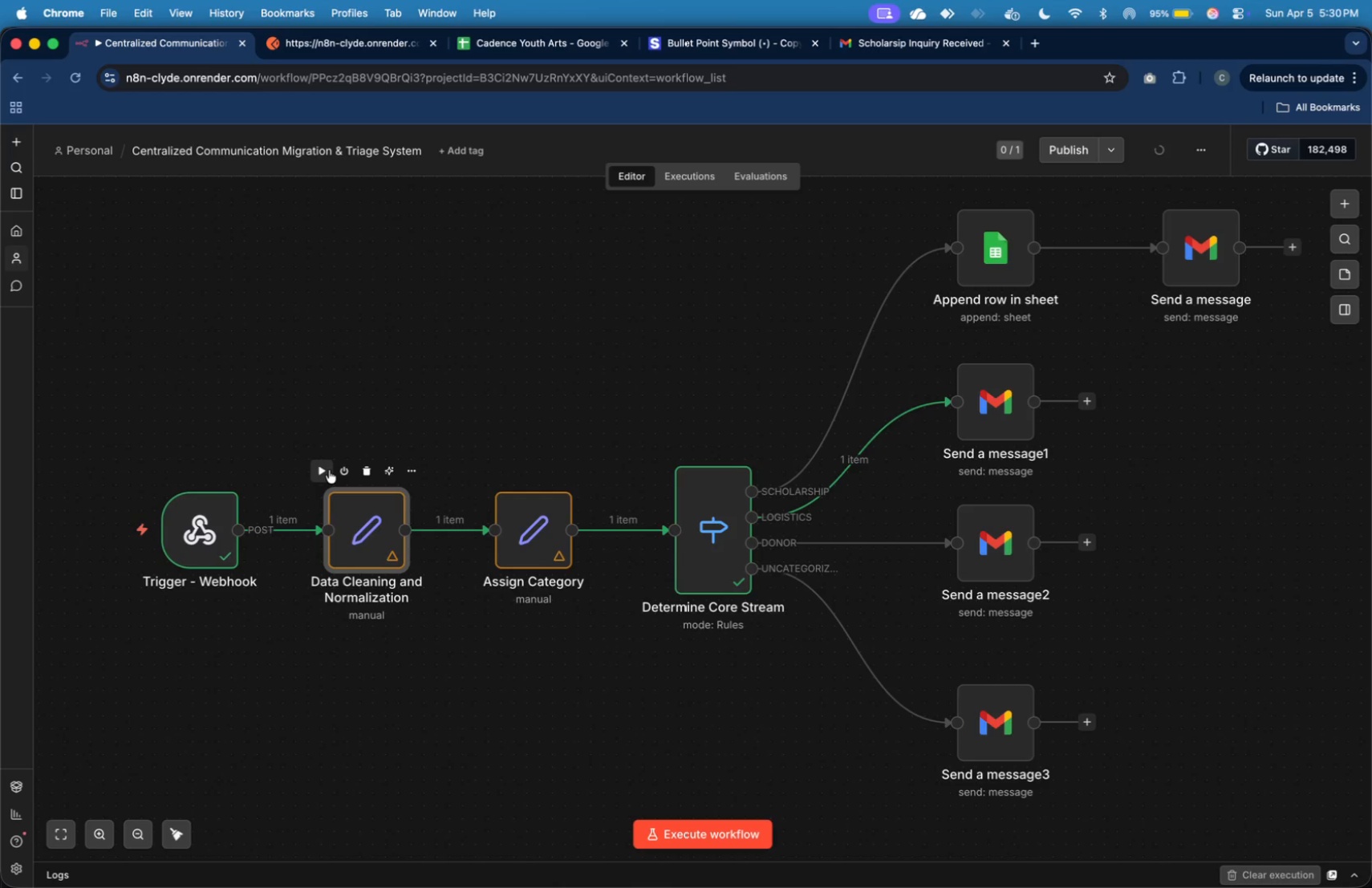 
mouse_move([396, 440])
 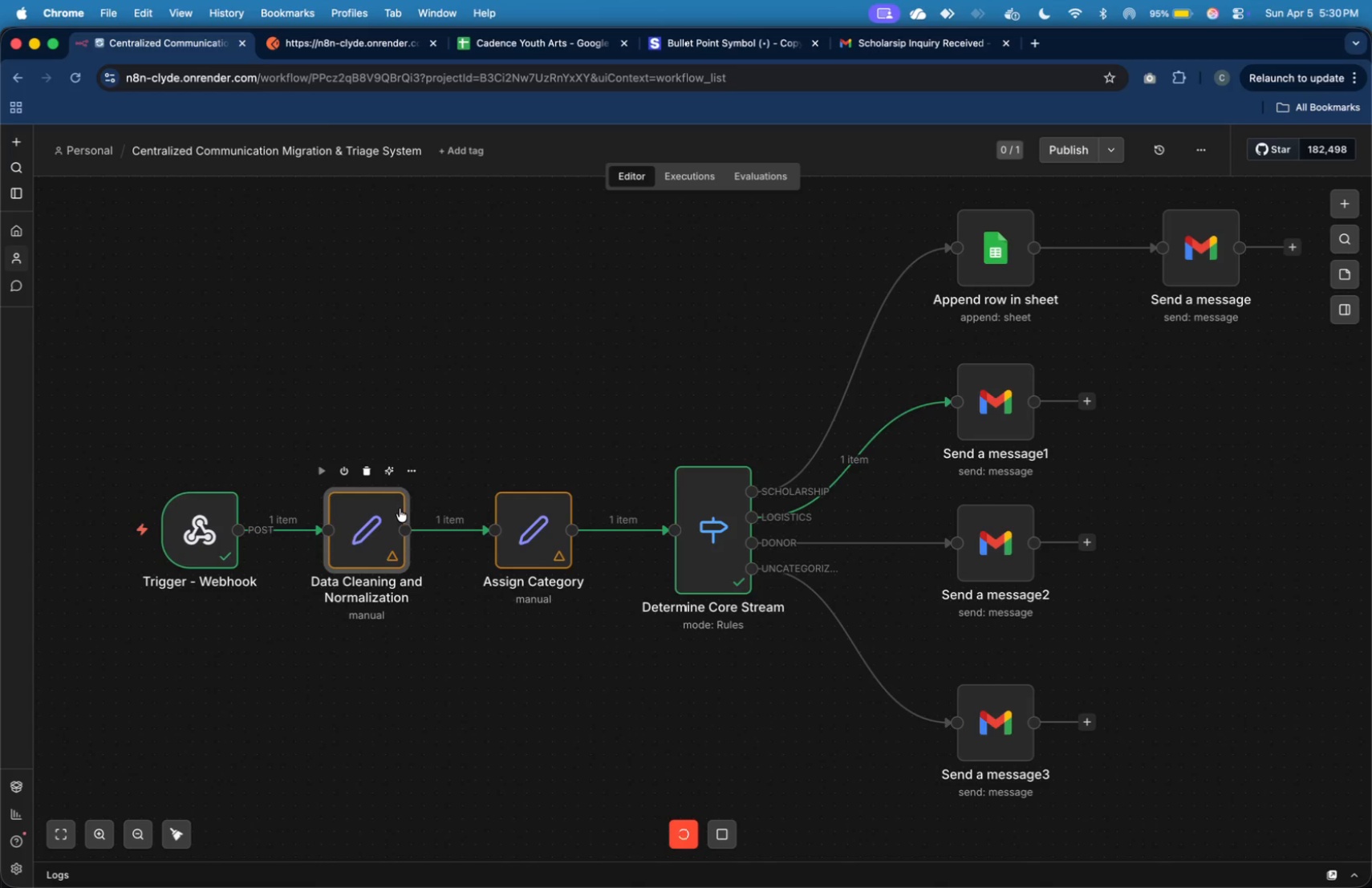 
wait(12.92)
 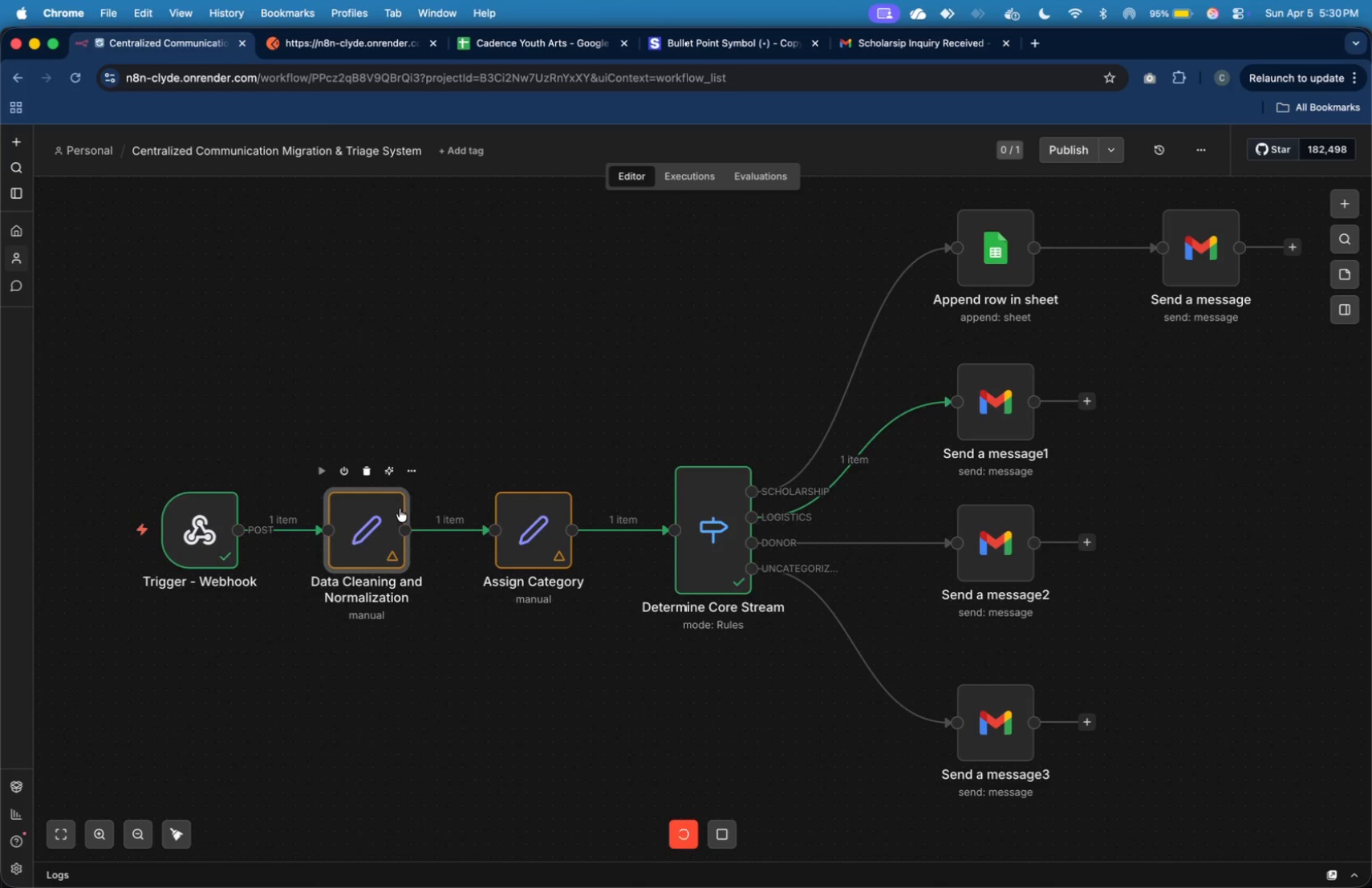 
double_click([523, 530])
 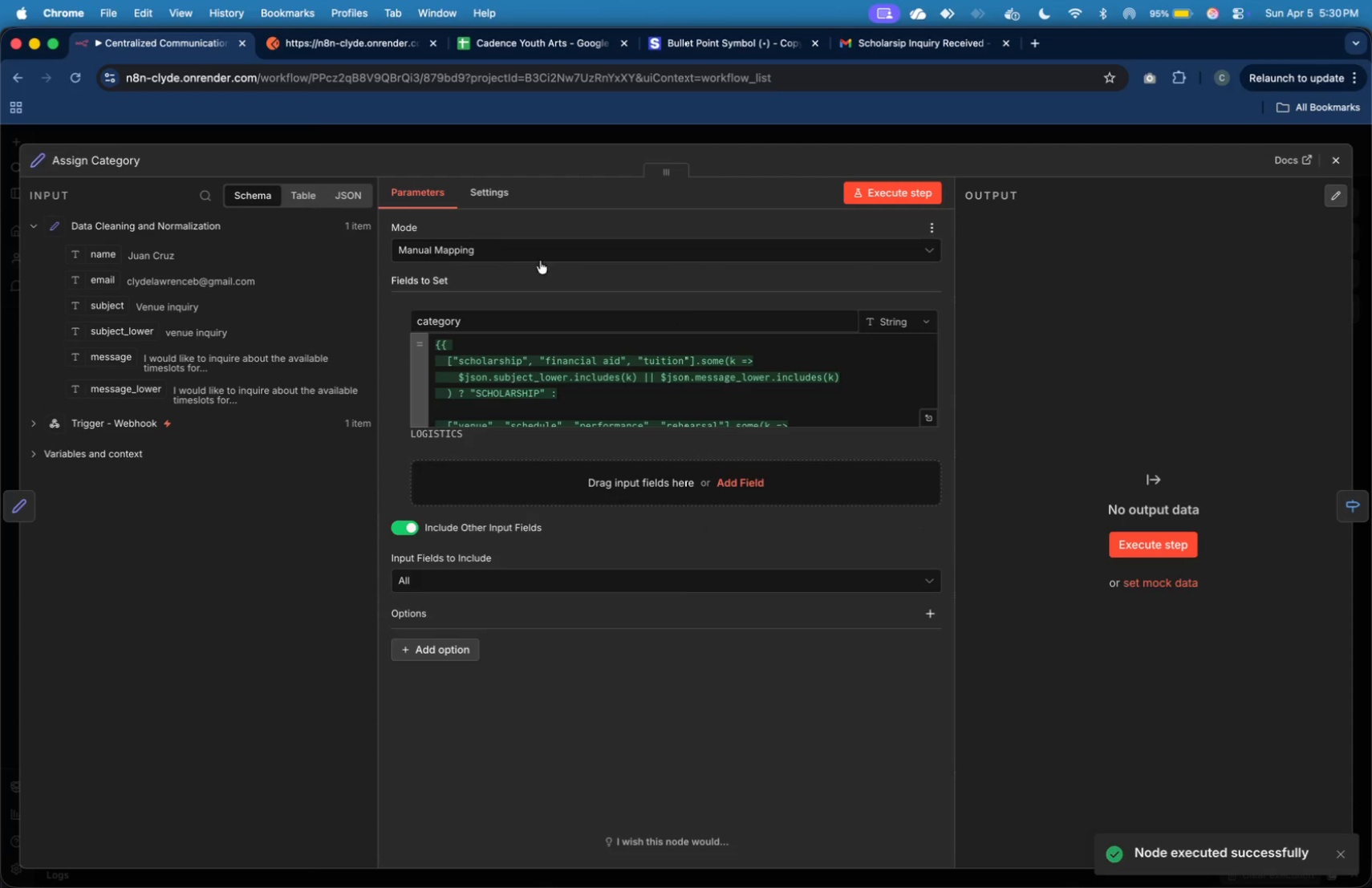 
left_click([893, 198])
 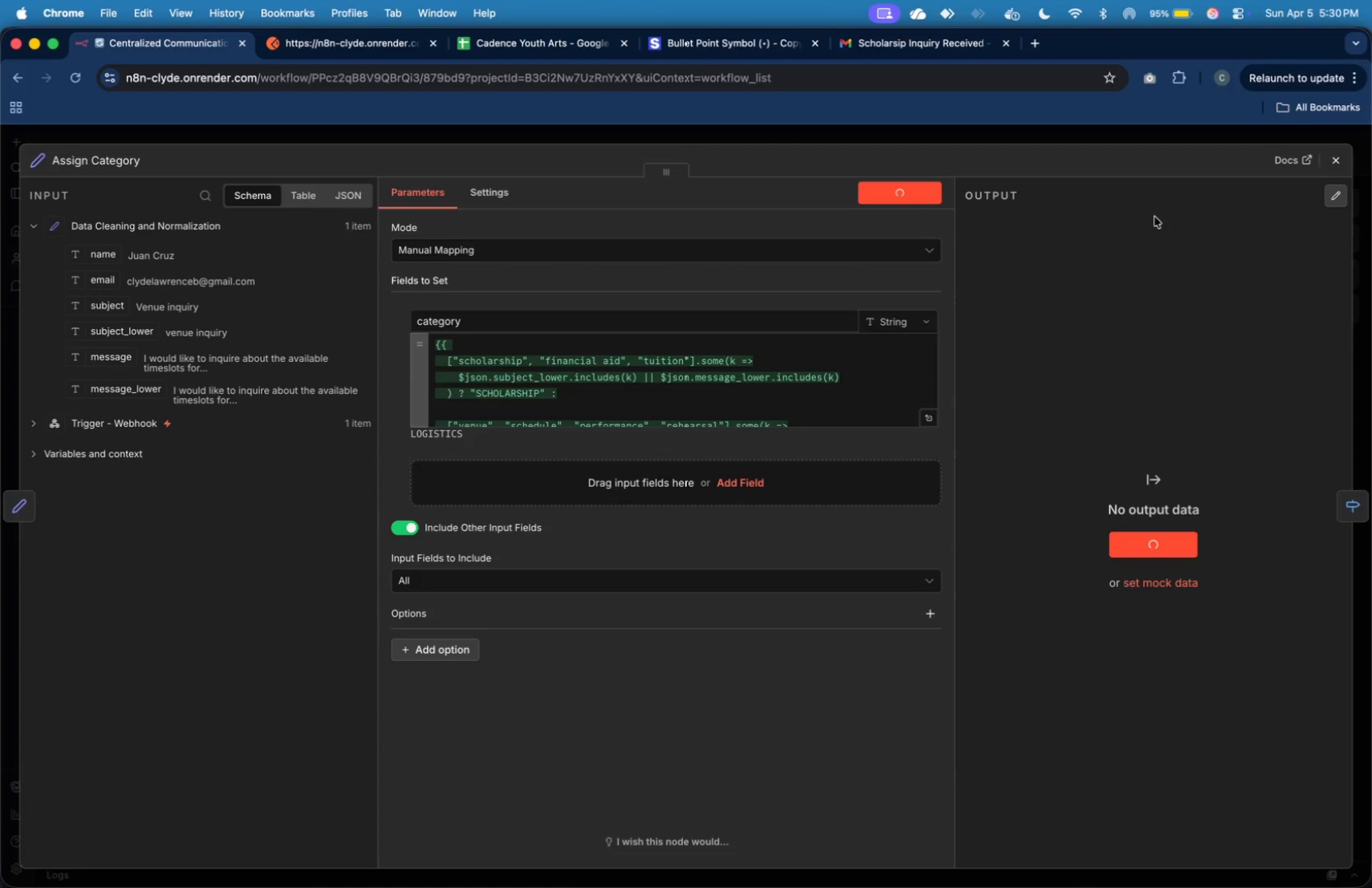 
wait(8.62)
 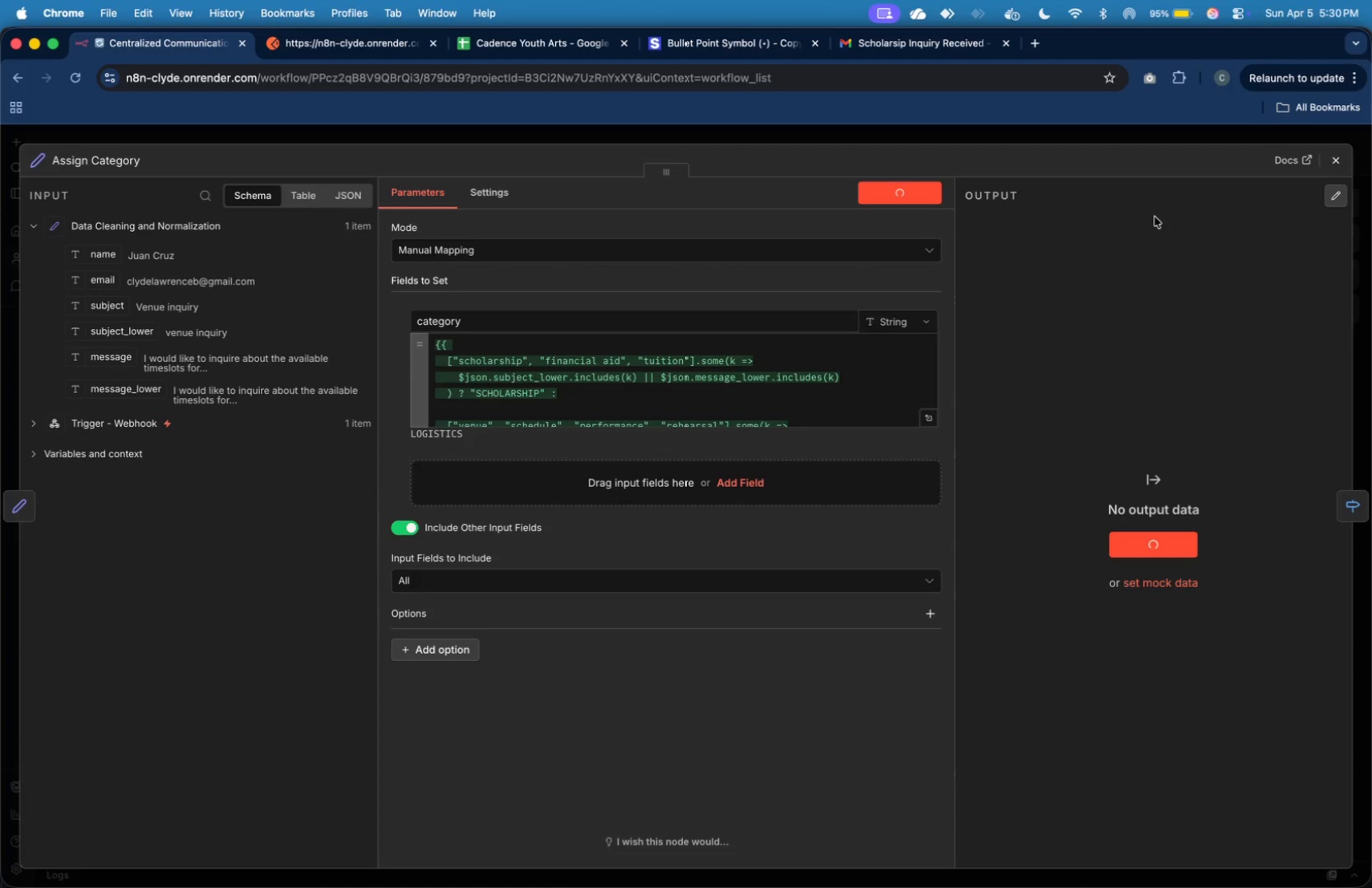 
left_click([1343, 500])
 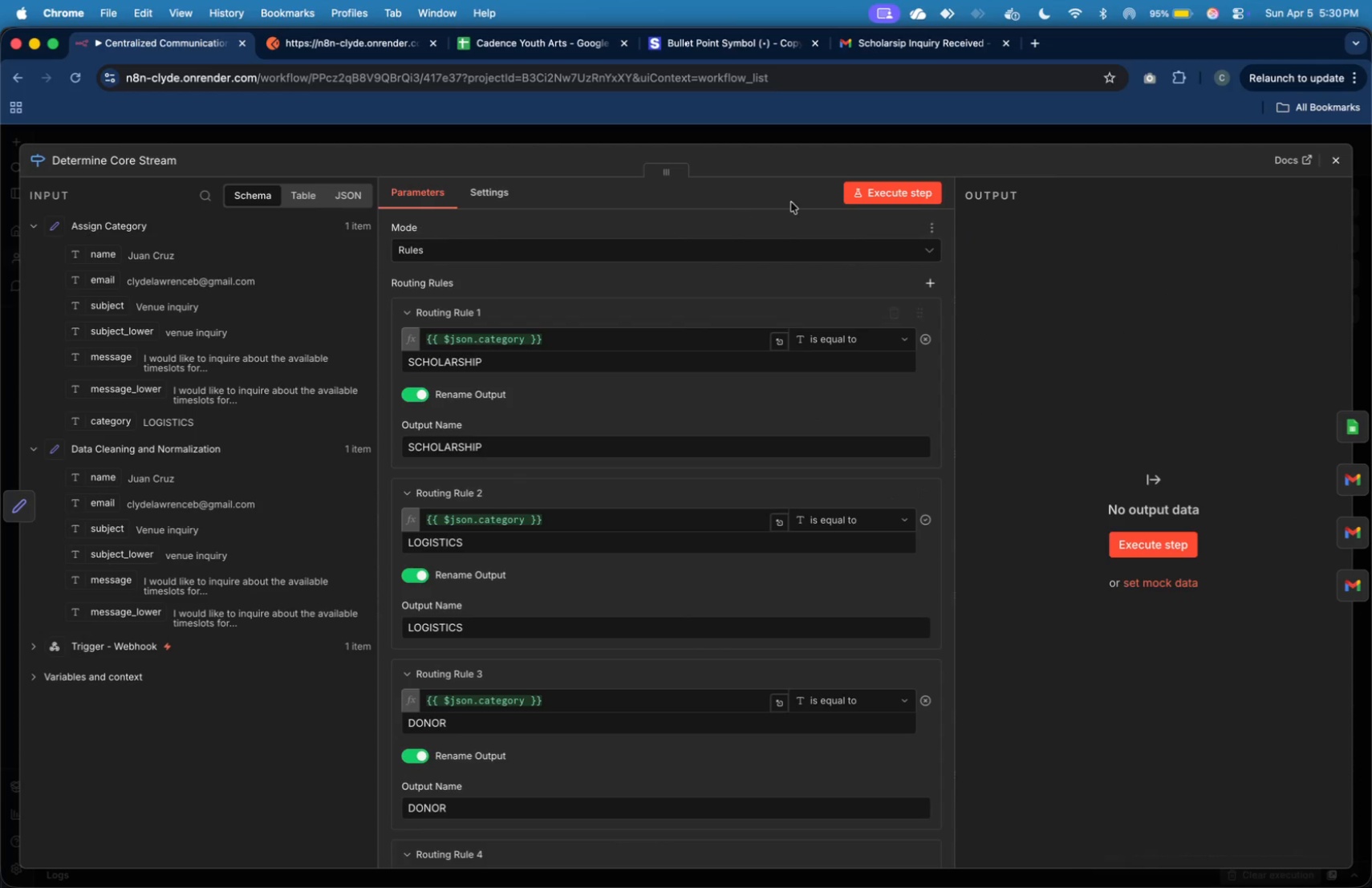 
left_click([859, 195])
 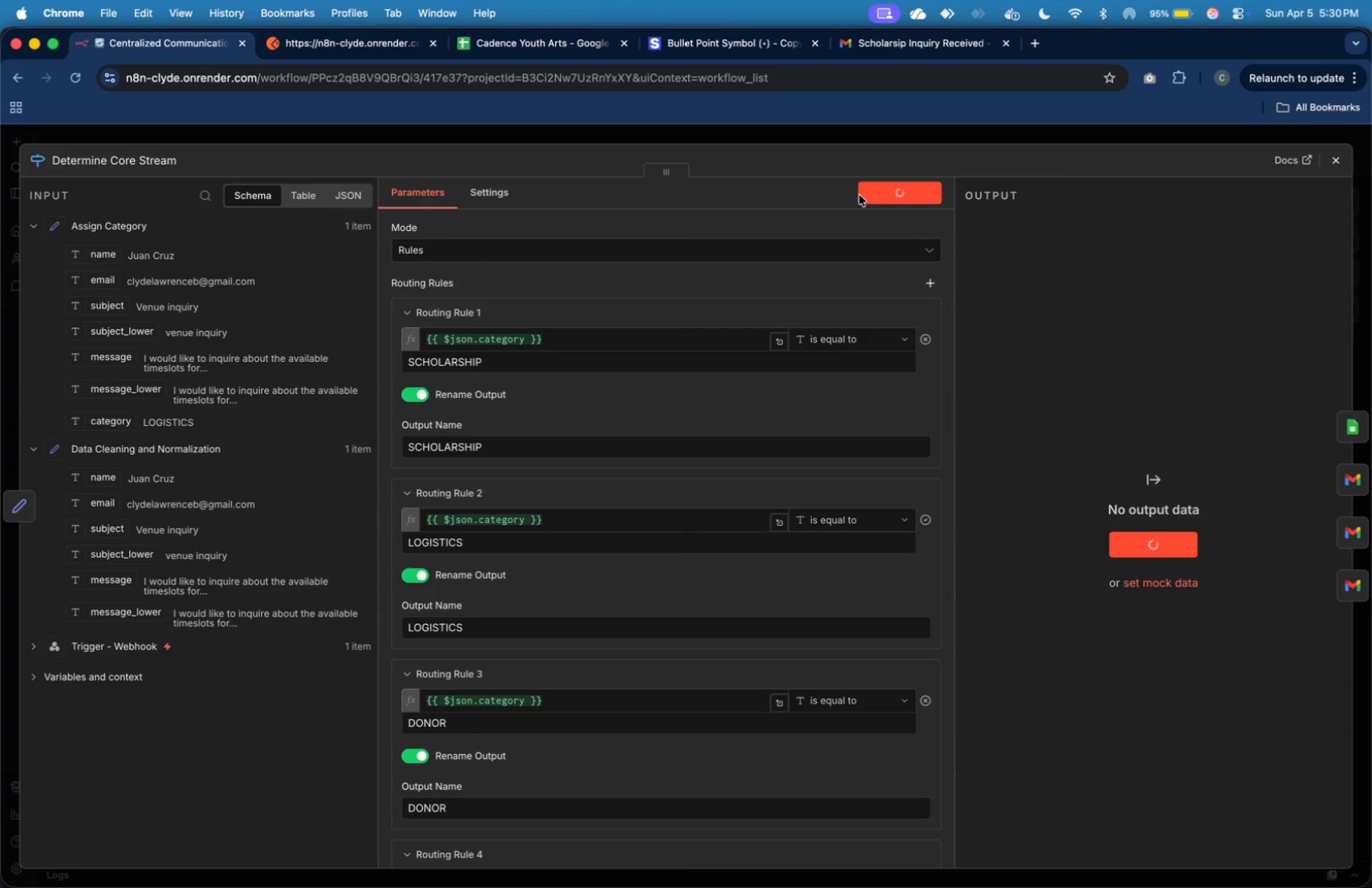 
wait(9.18)
 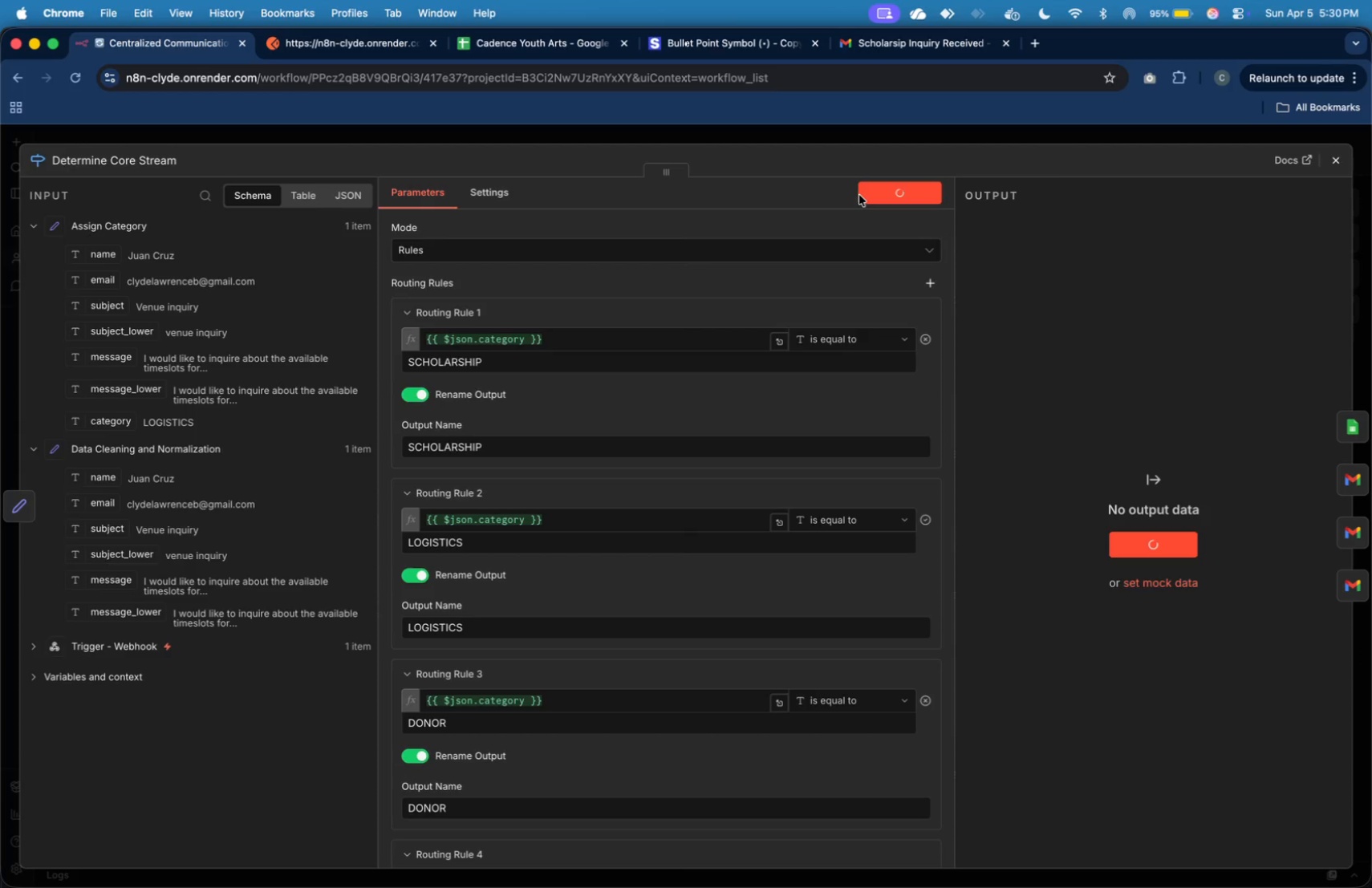 
left_click([1120, 221])
 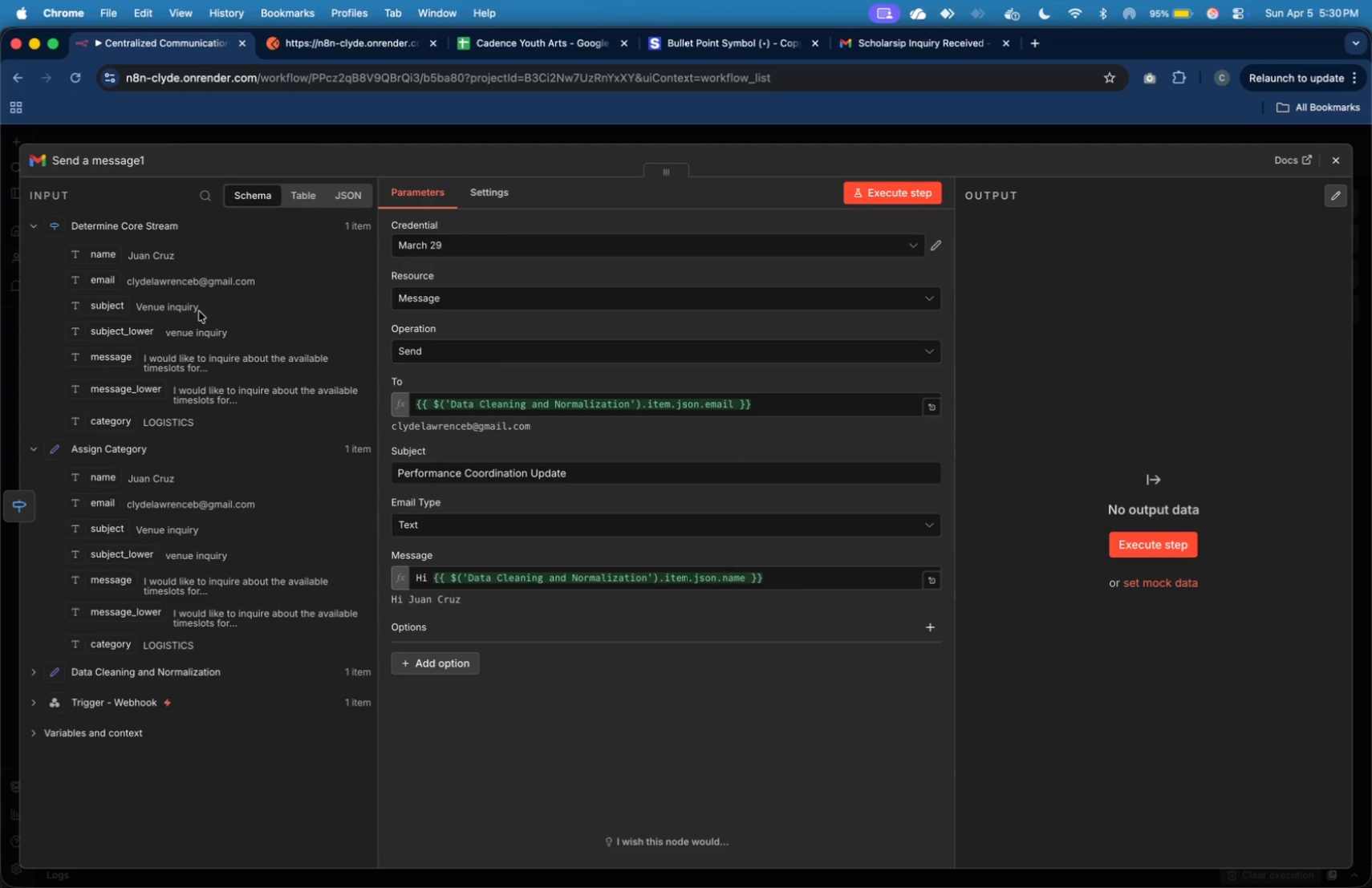 
wait(5.48)
 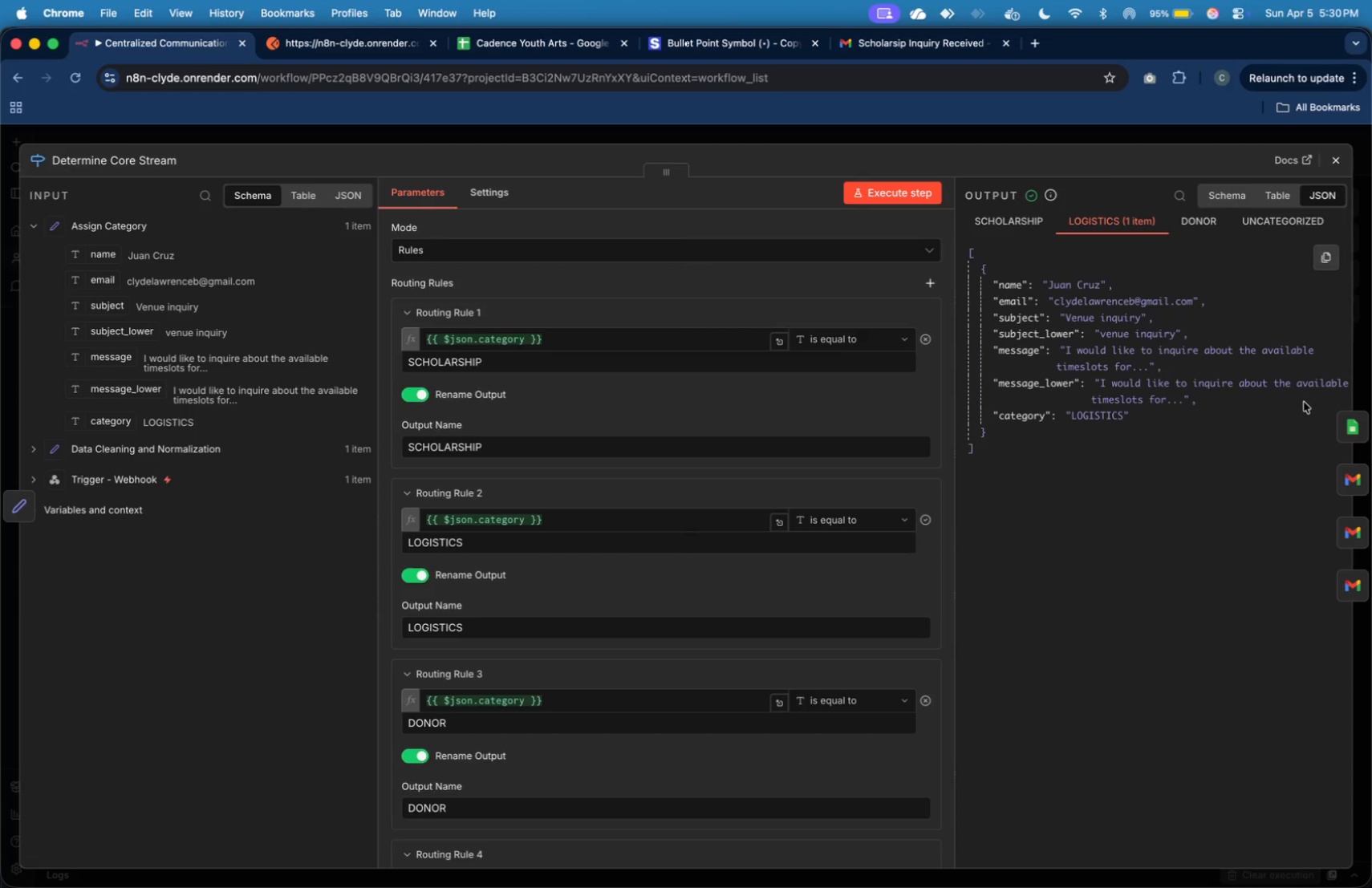 
left_click([460, 249])
 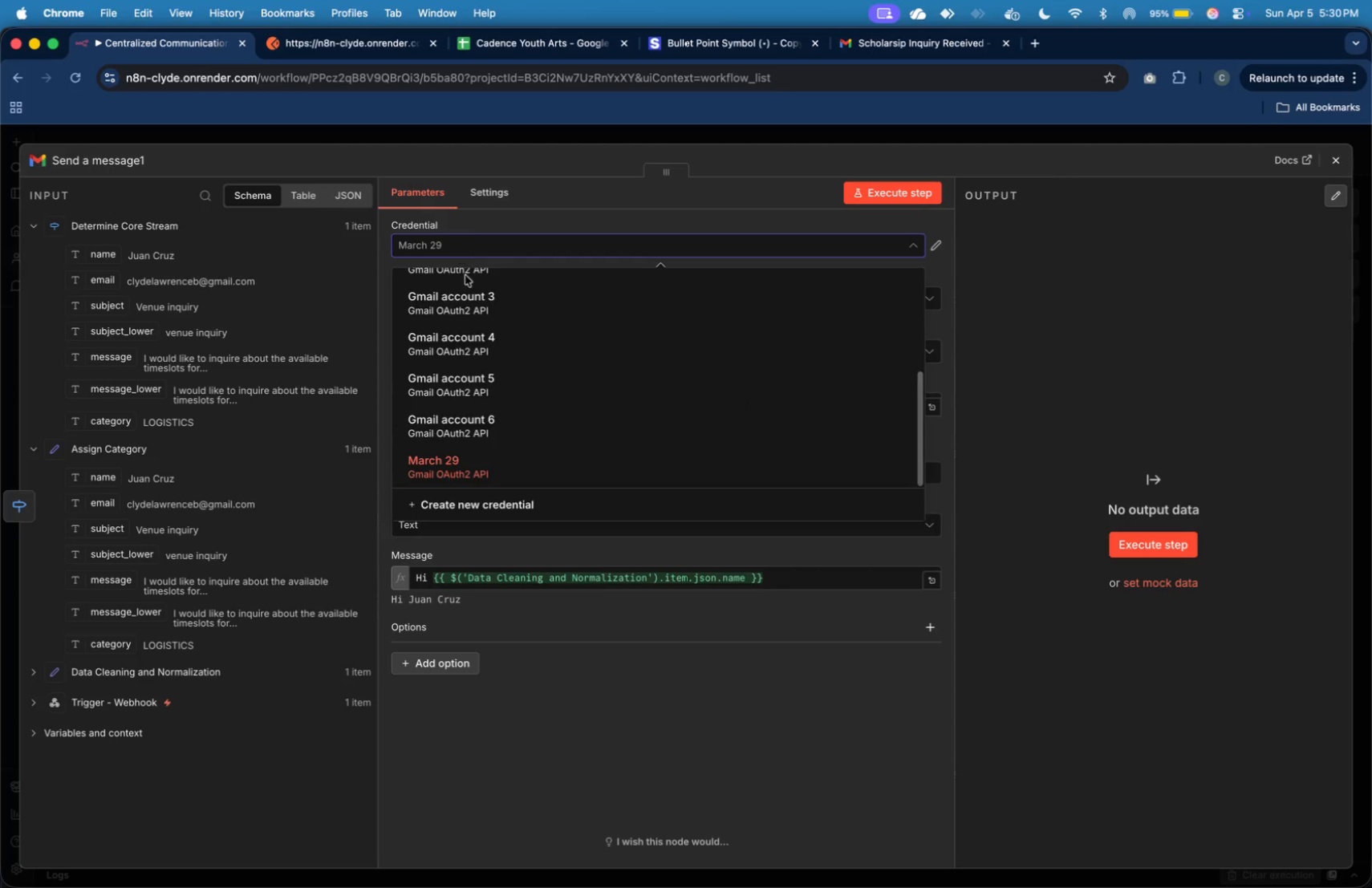 
scroll: coordinate [497, 342], scroll_direction: up, amount: 24.0
 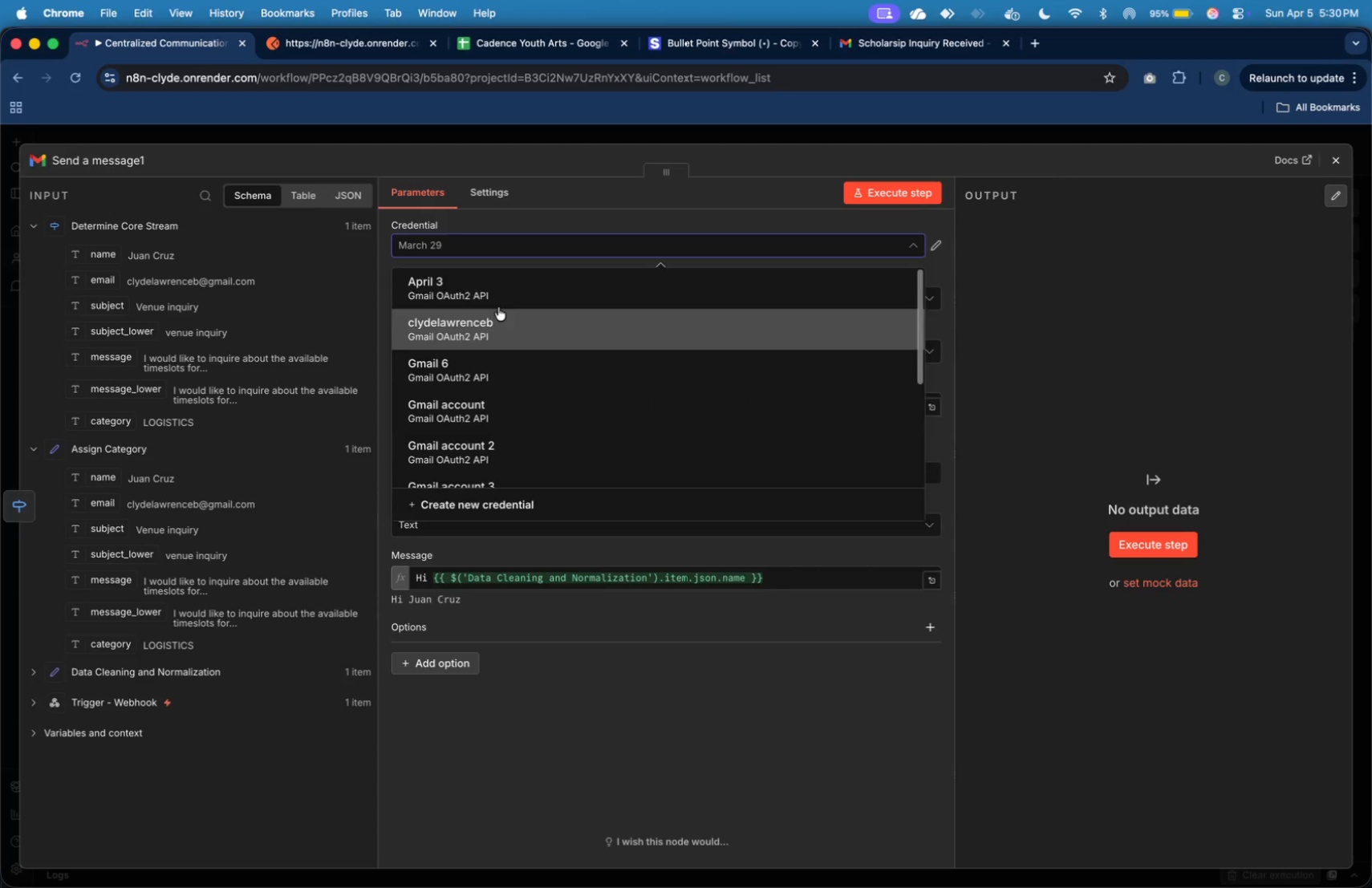 
left_click([498, 302])
 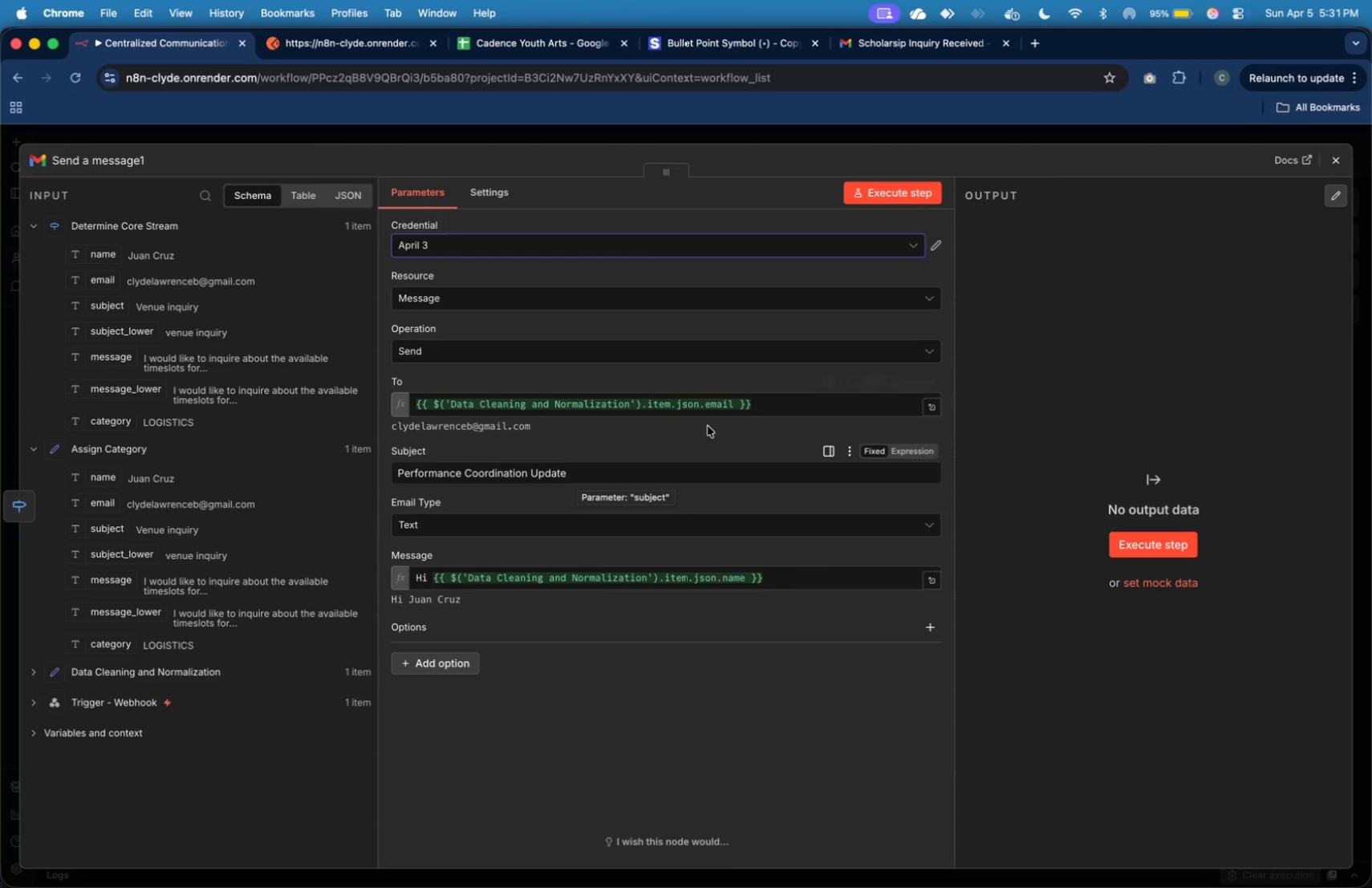 
left_click_drag(start_coordinate=[762, 407], to_coordinate=[401, 409])
 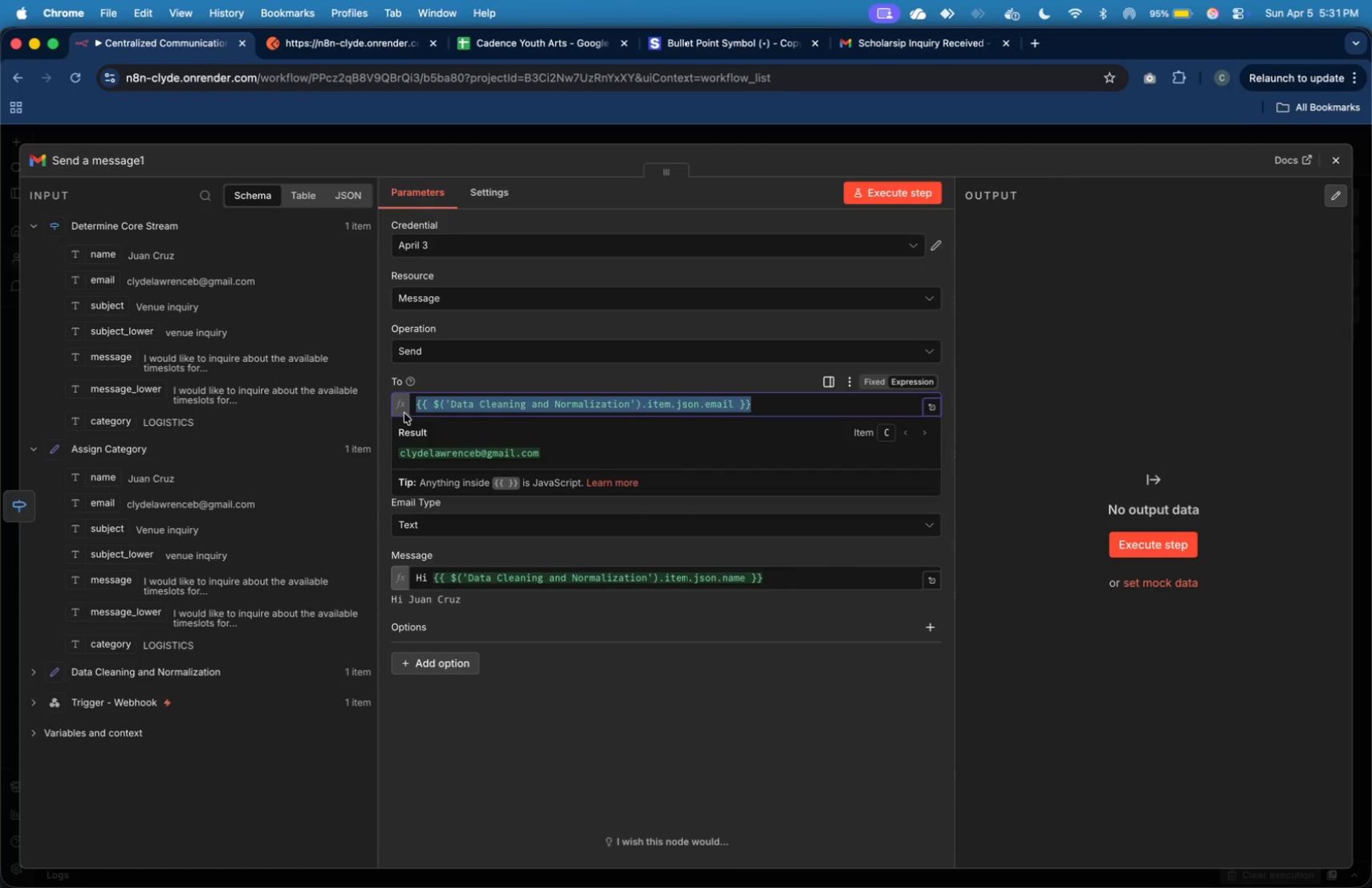 
key(Backspace)
 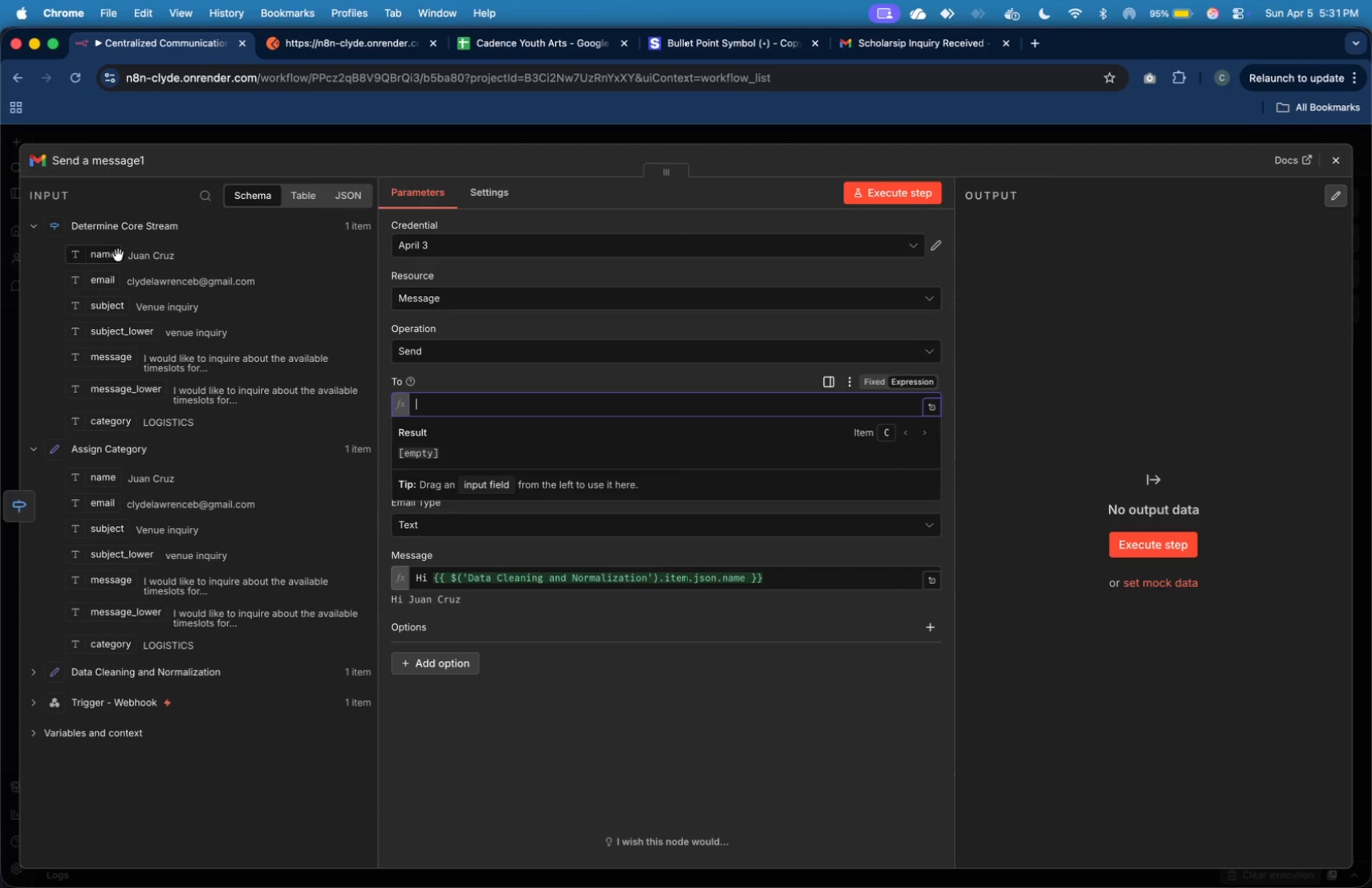 
left_click([35, 444])
 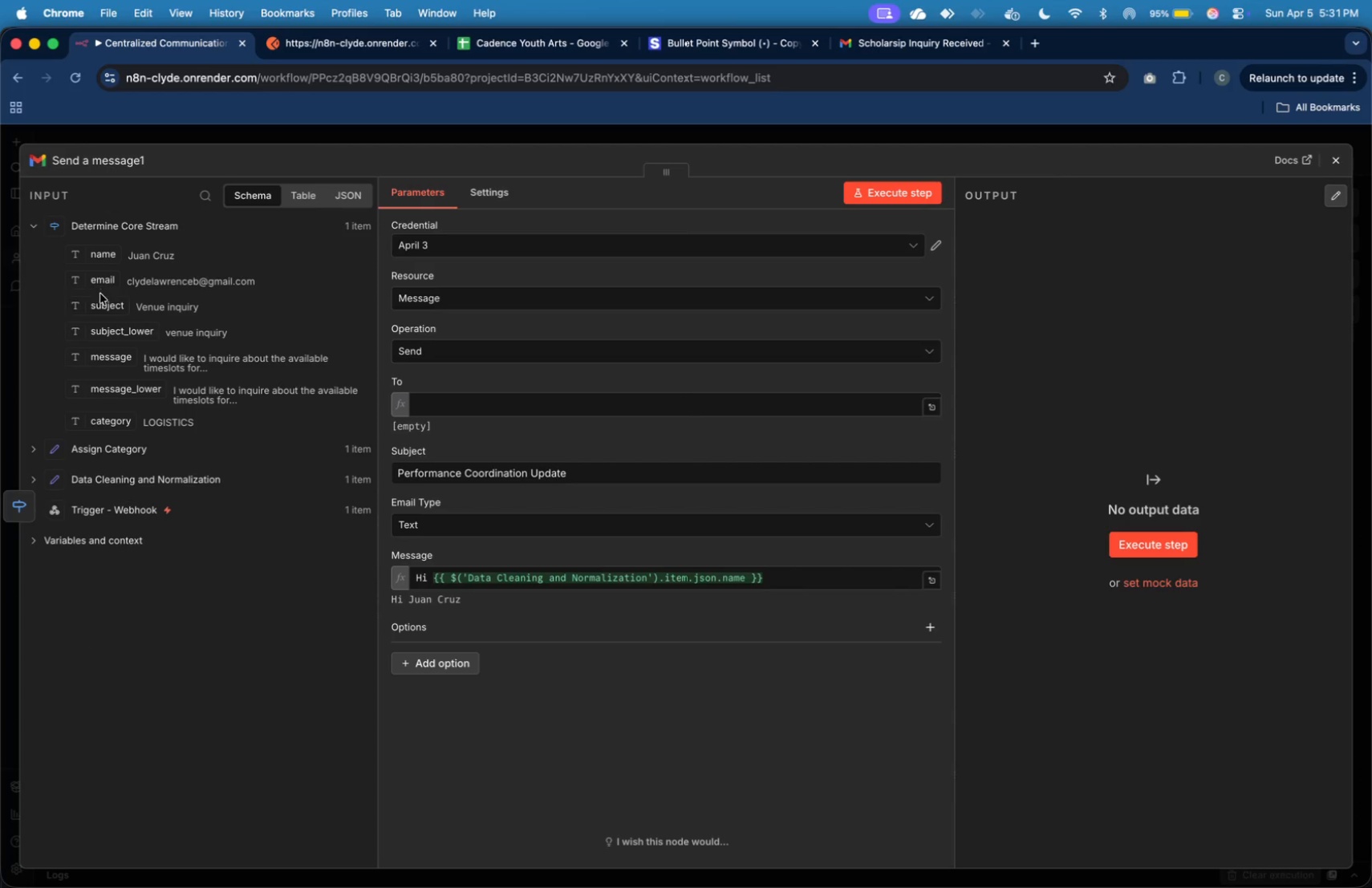 
left_click_drag(start_coordinate=[101, 283], to_coordinate=[426, 395])
 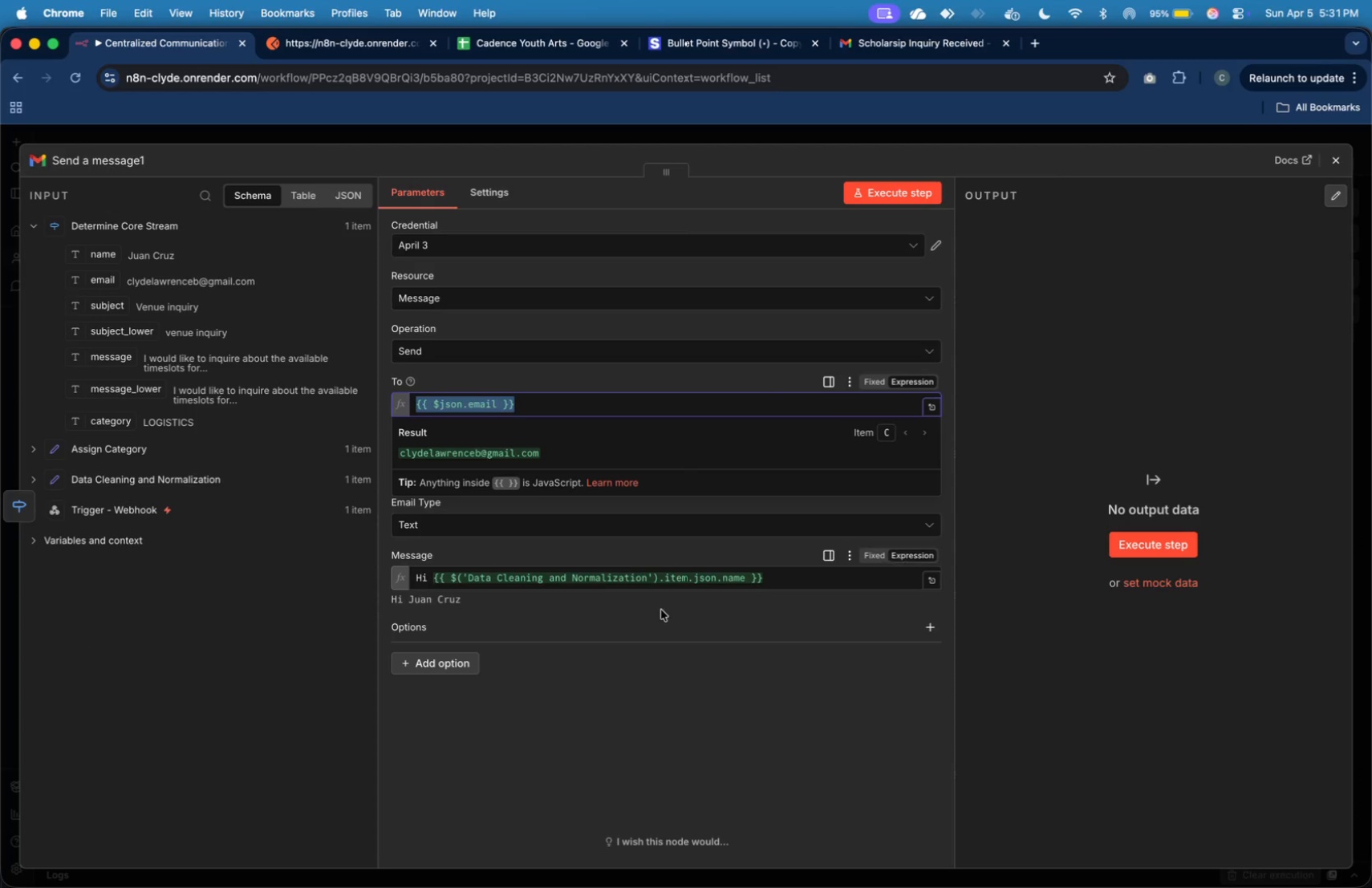 
left_click([692, 698])
 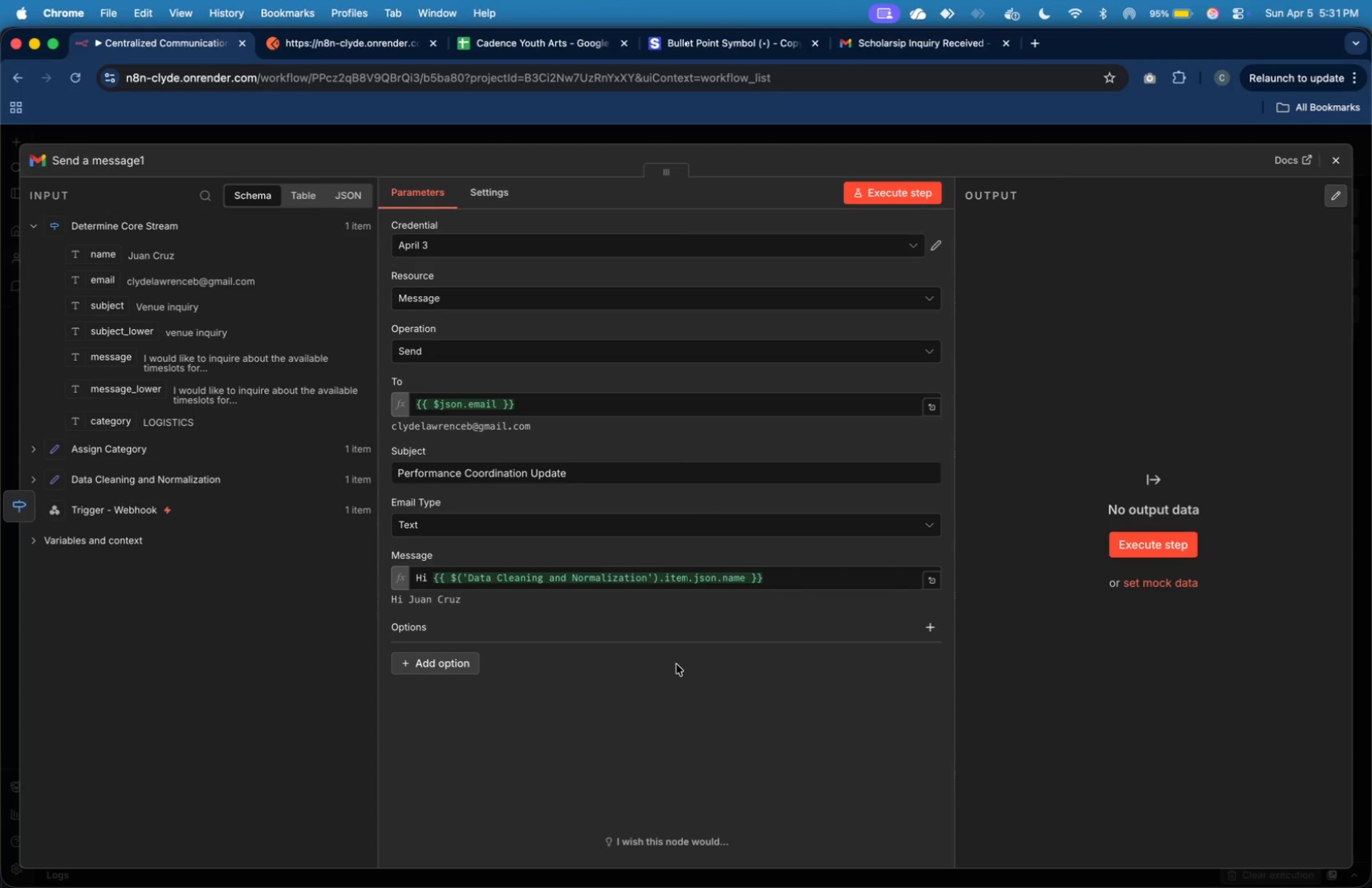 
wait(12.32)
 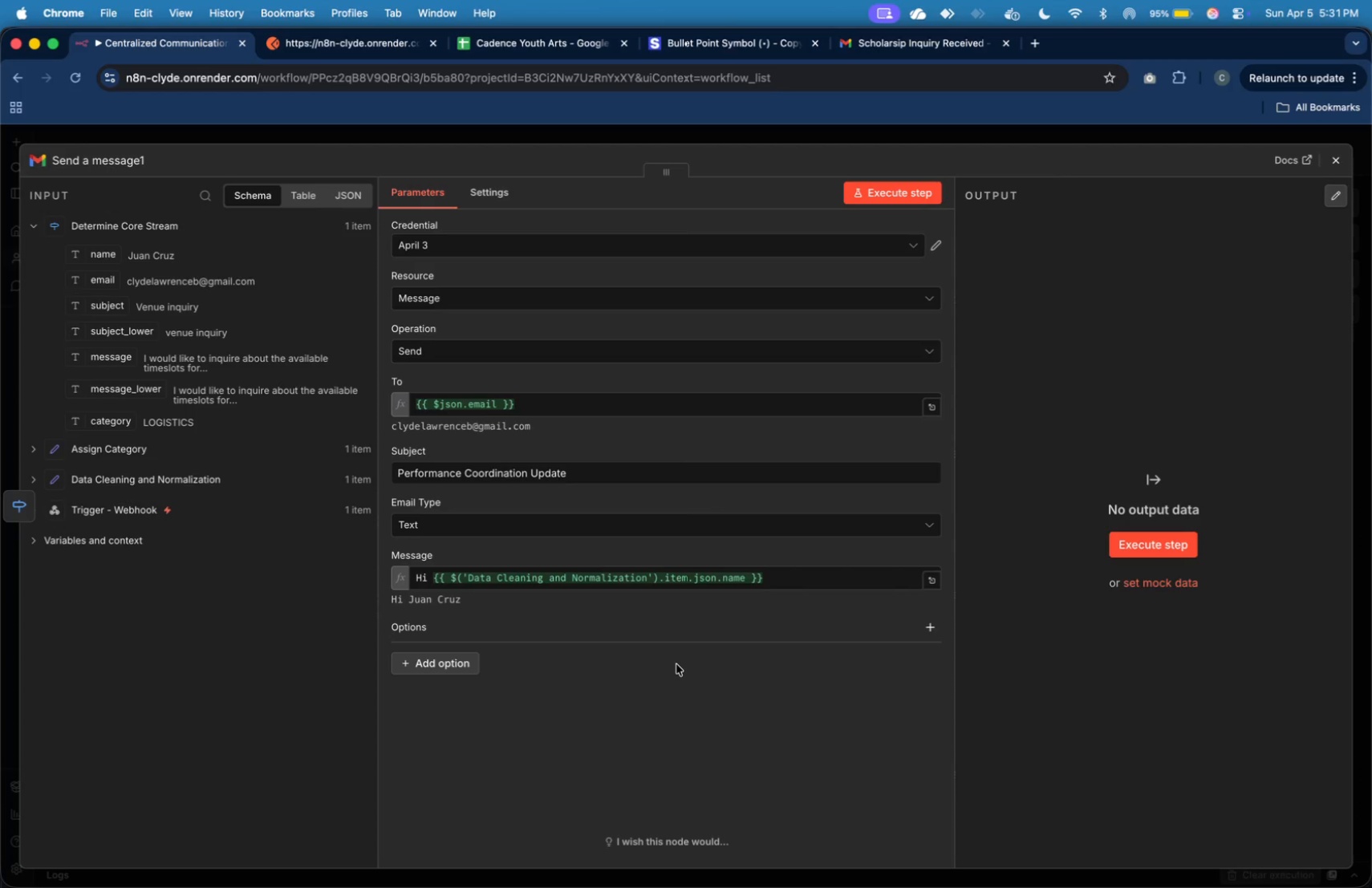 
left_click([912, 189])
 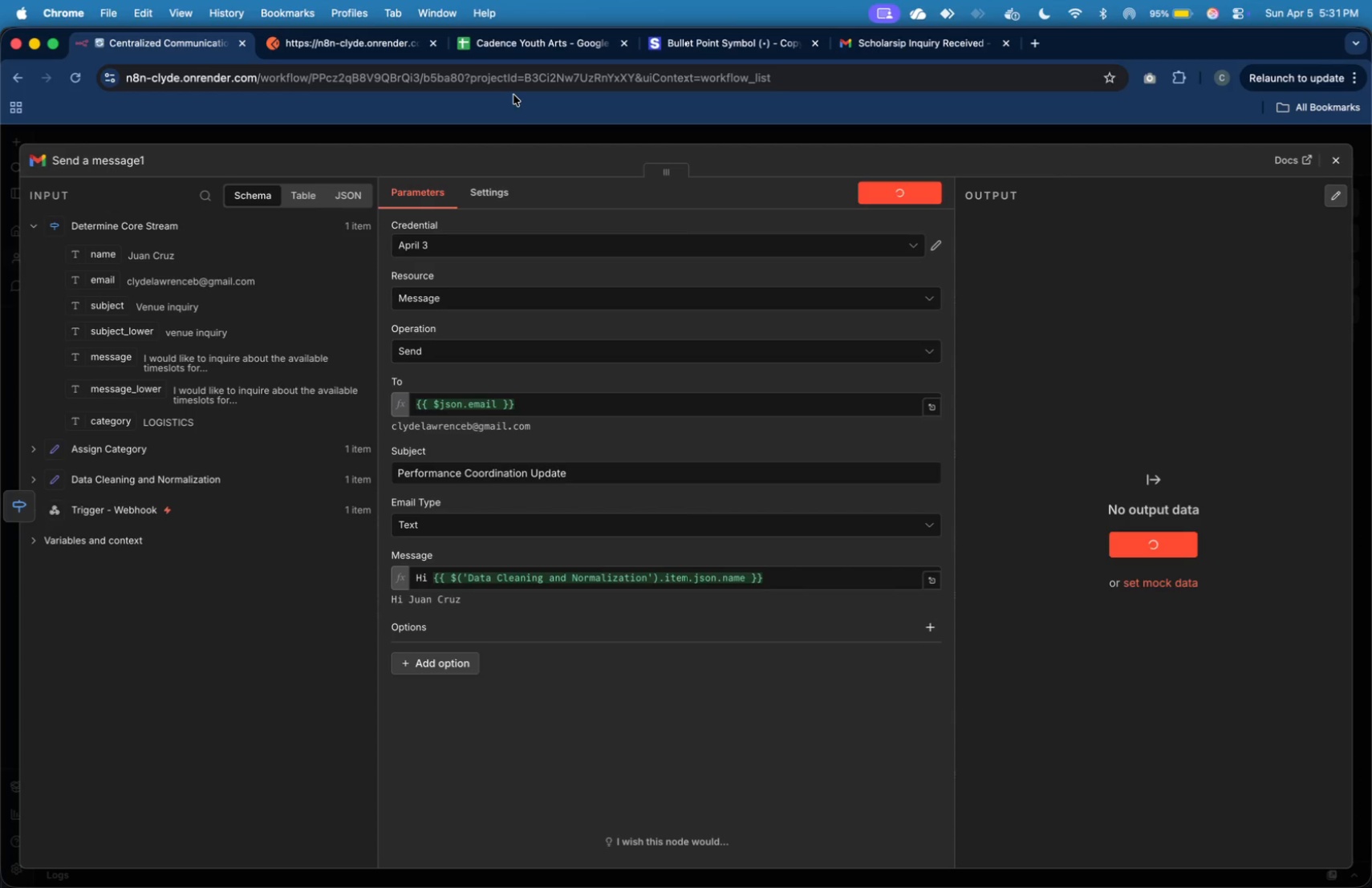 
wait(5.05)
 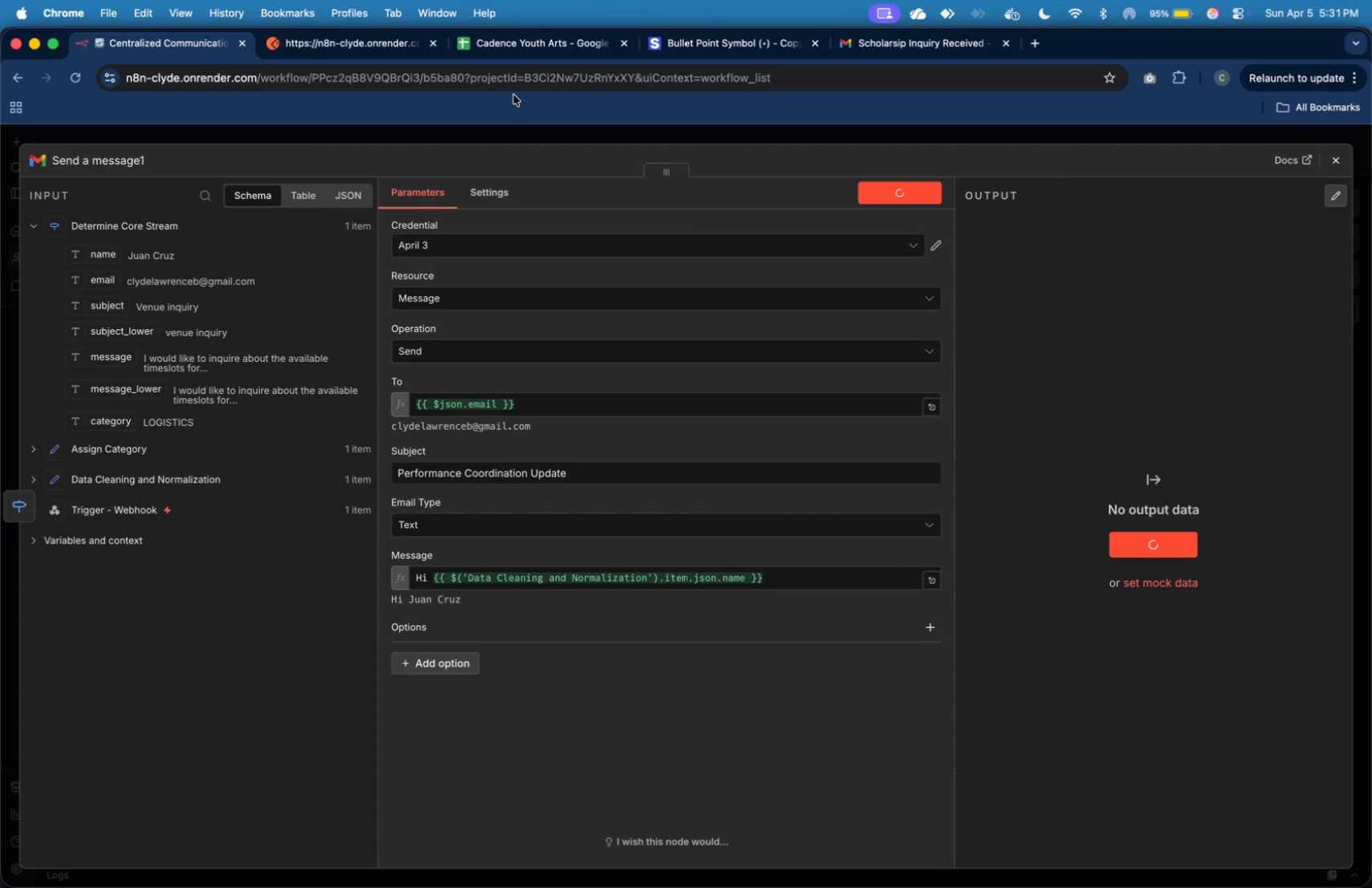 
left_click_drag(start_coordinate=[895, 44], to_coordinate=[651, 38])
 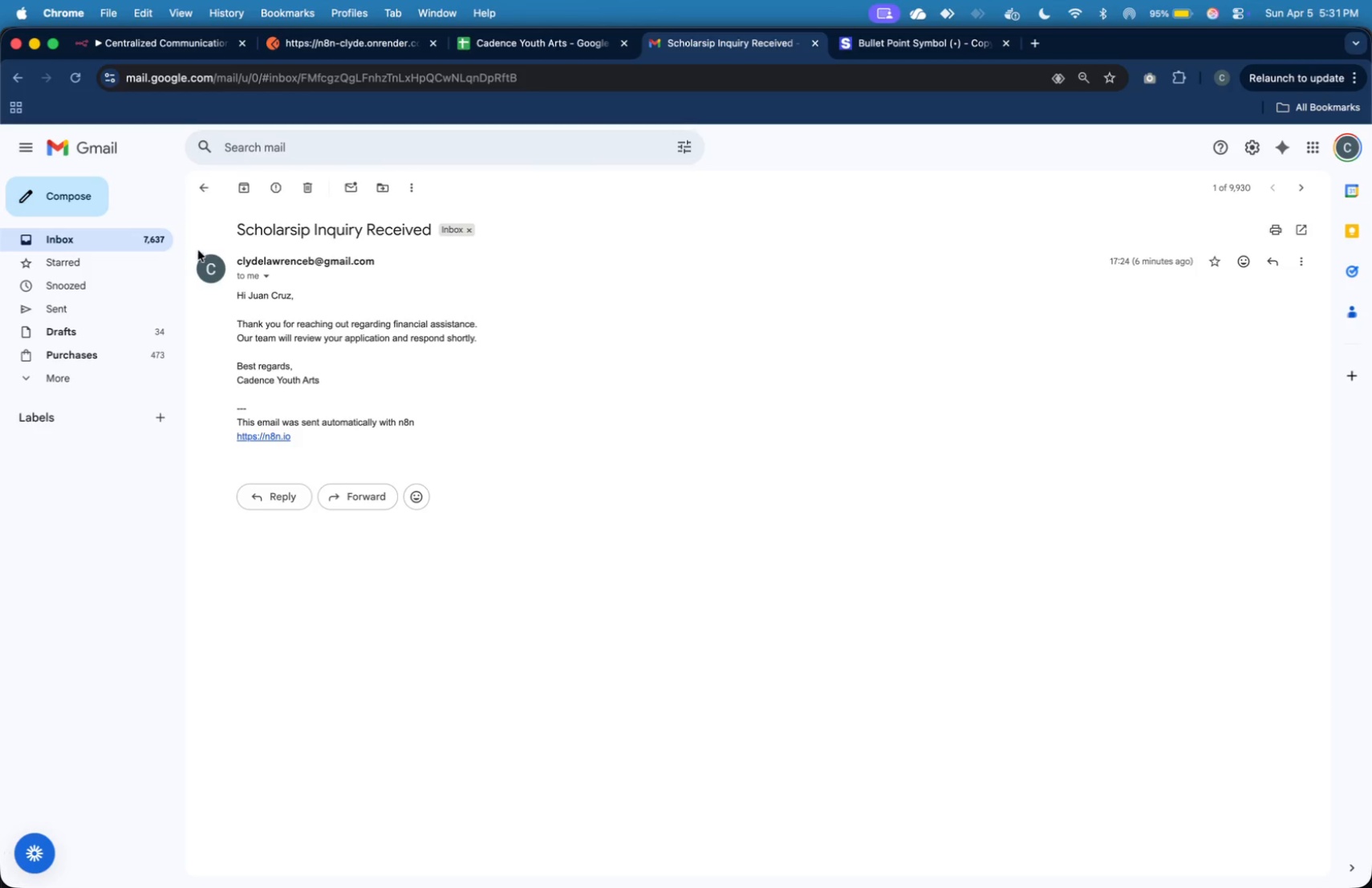 
left_click([160, 246])
 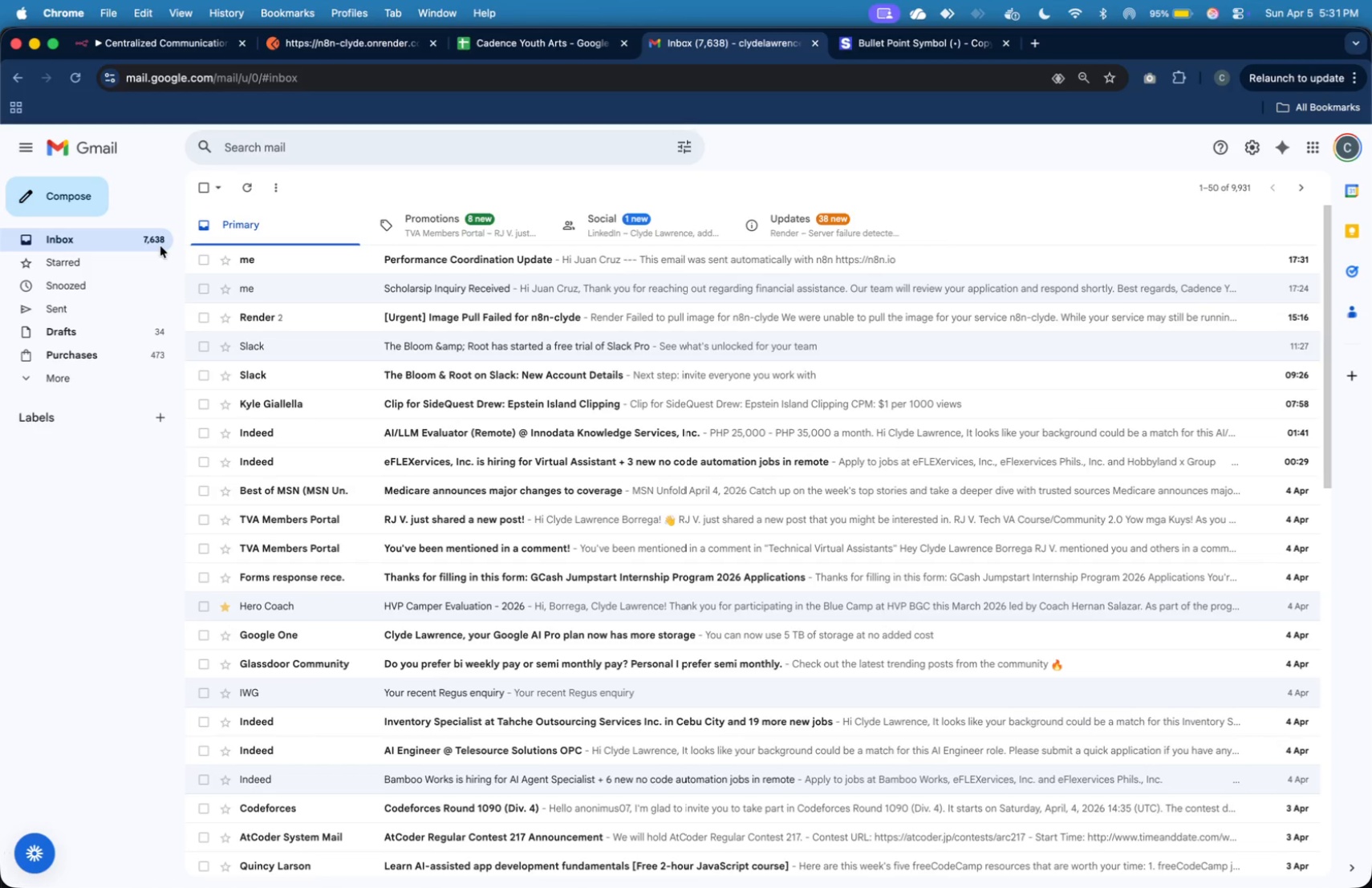 
left_click([160, 246])
 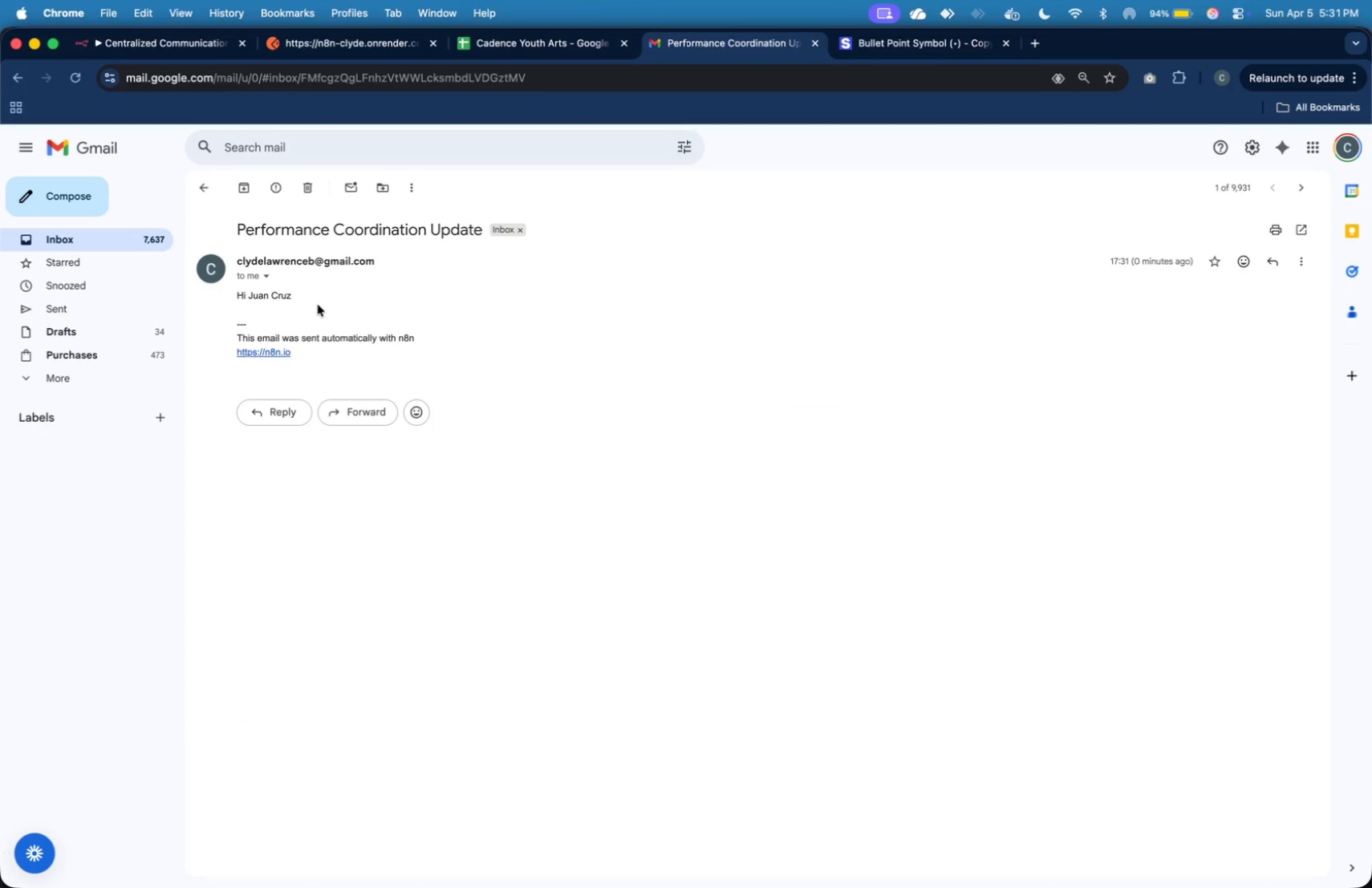 
left_click([206, 51])
 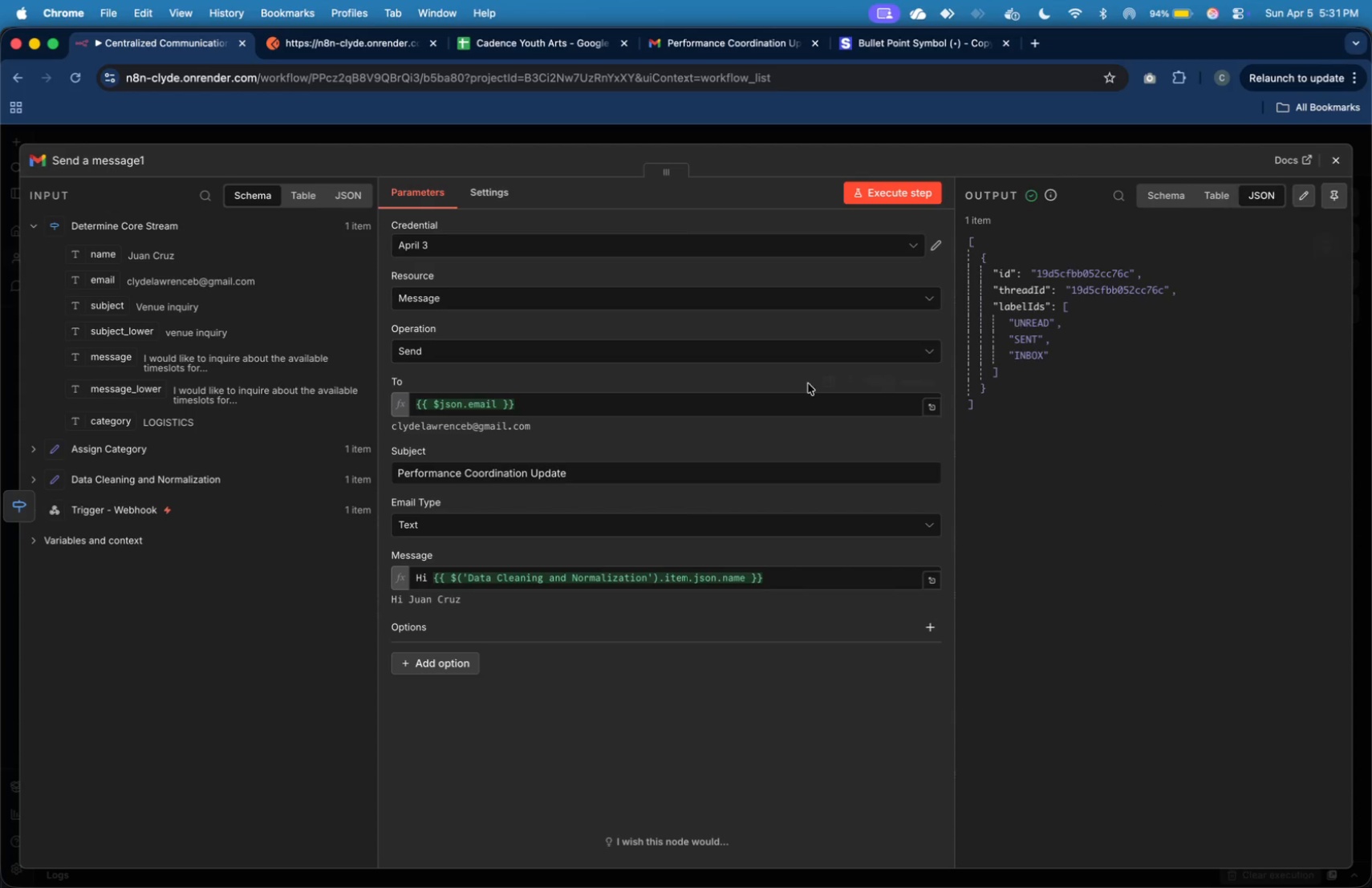 
left_click_drag(start_coordinate=[732, 408], to_coordinate=[377, 376])
 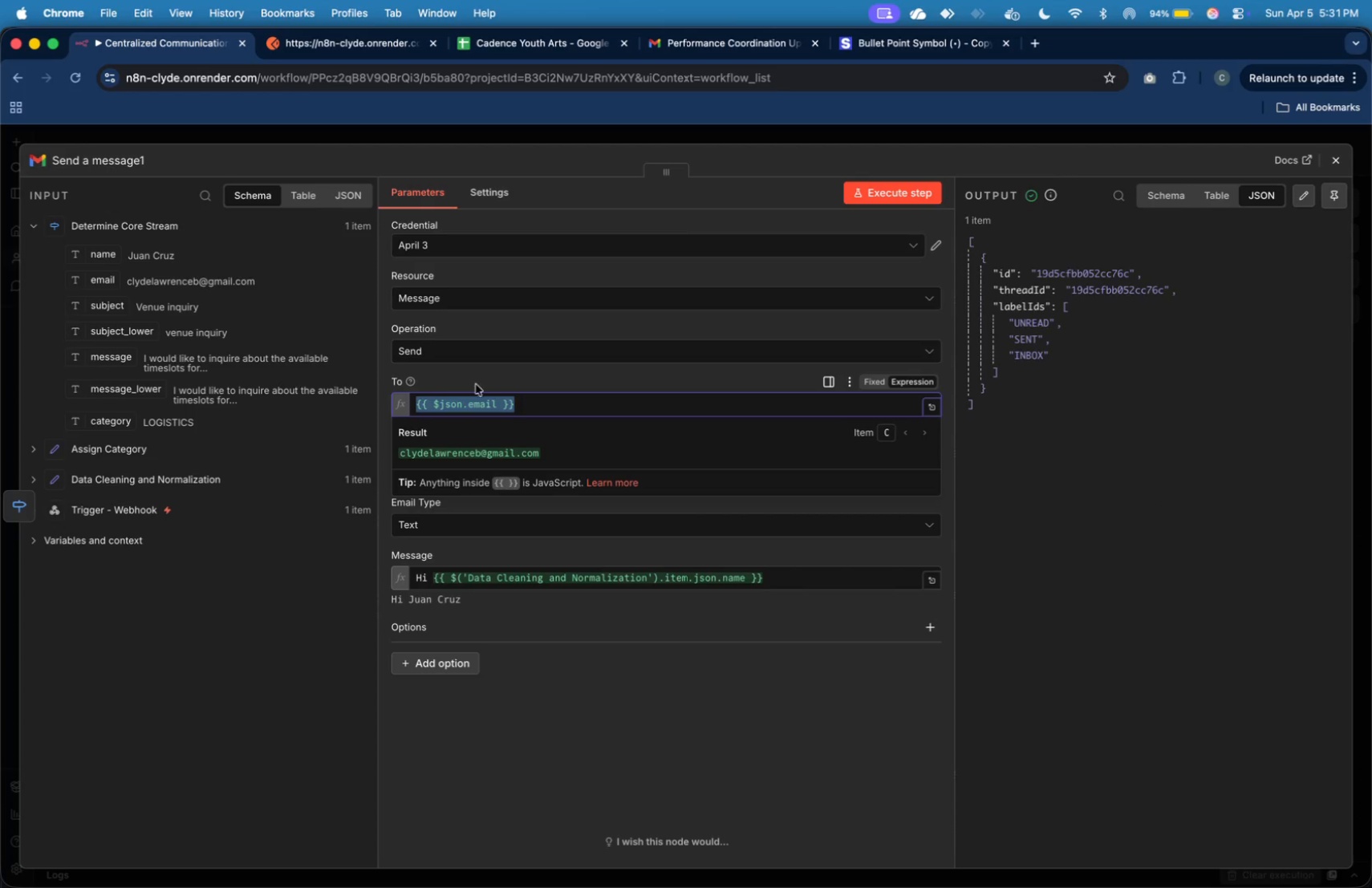 
key(Meta+C)
 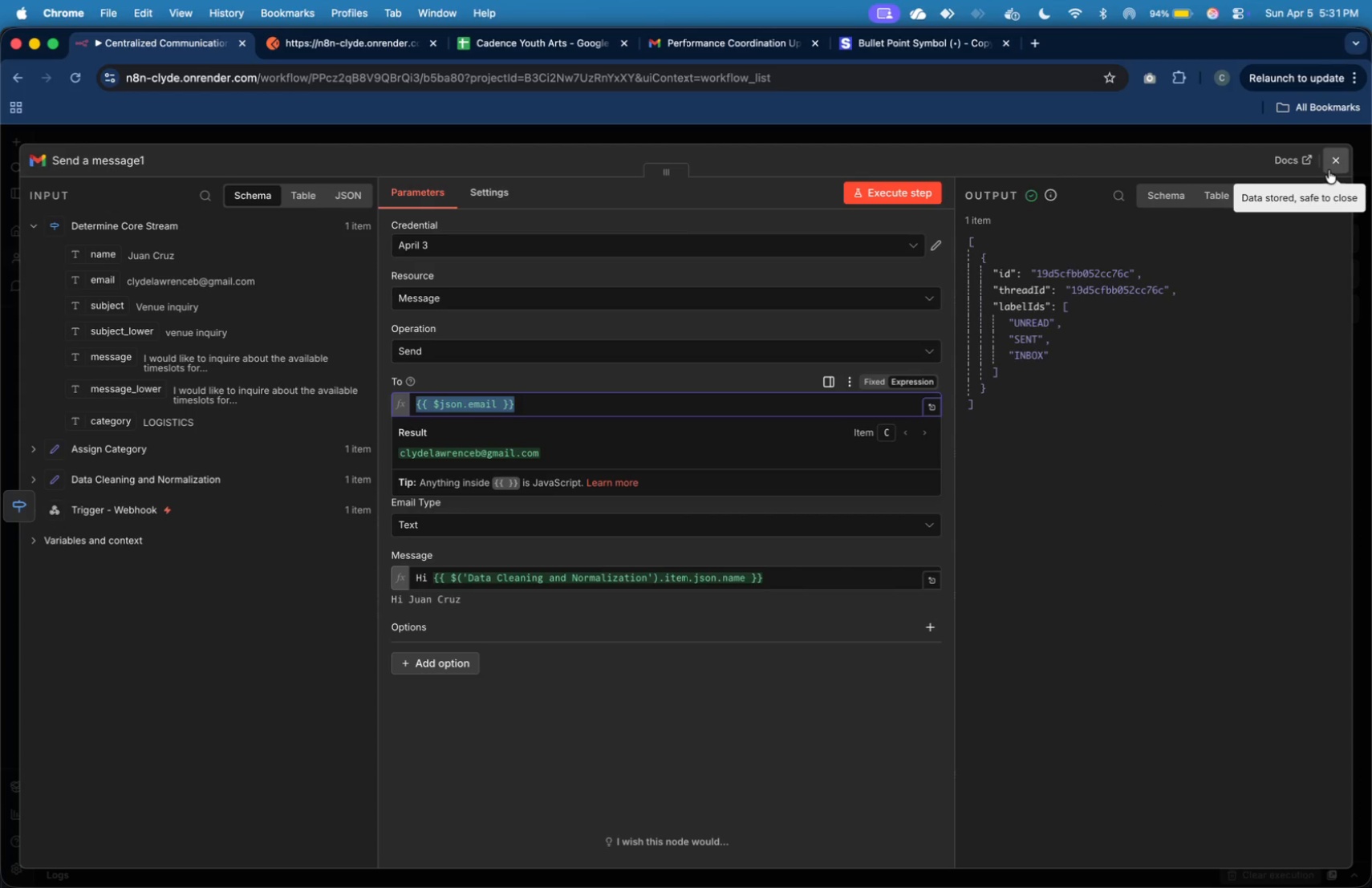 
left_click([1329, 168])
 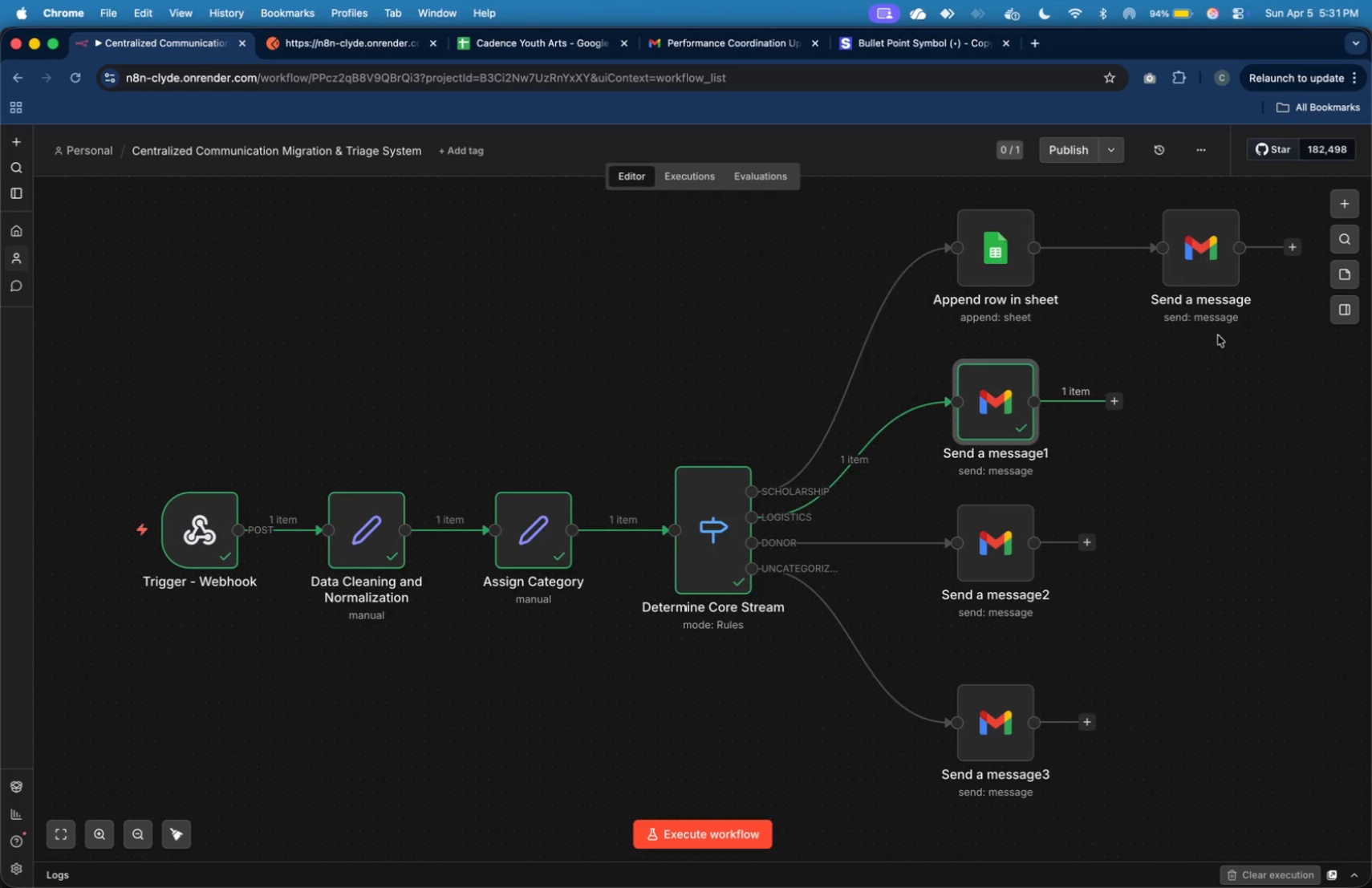 
double_click([1017, 530])
 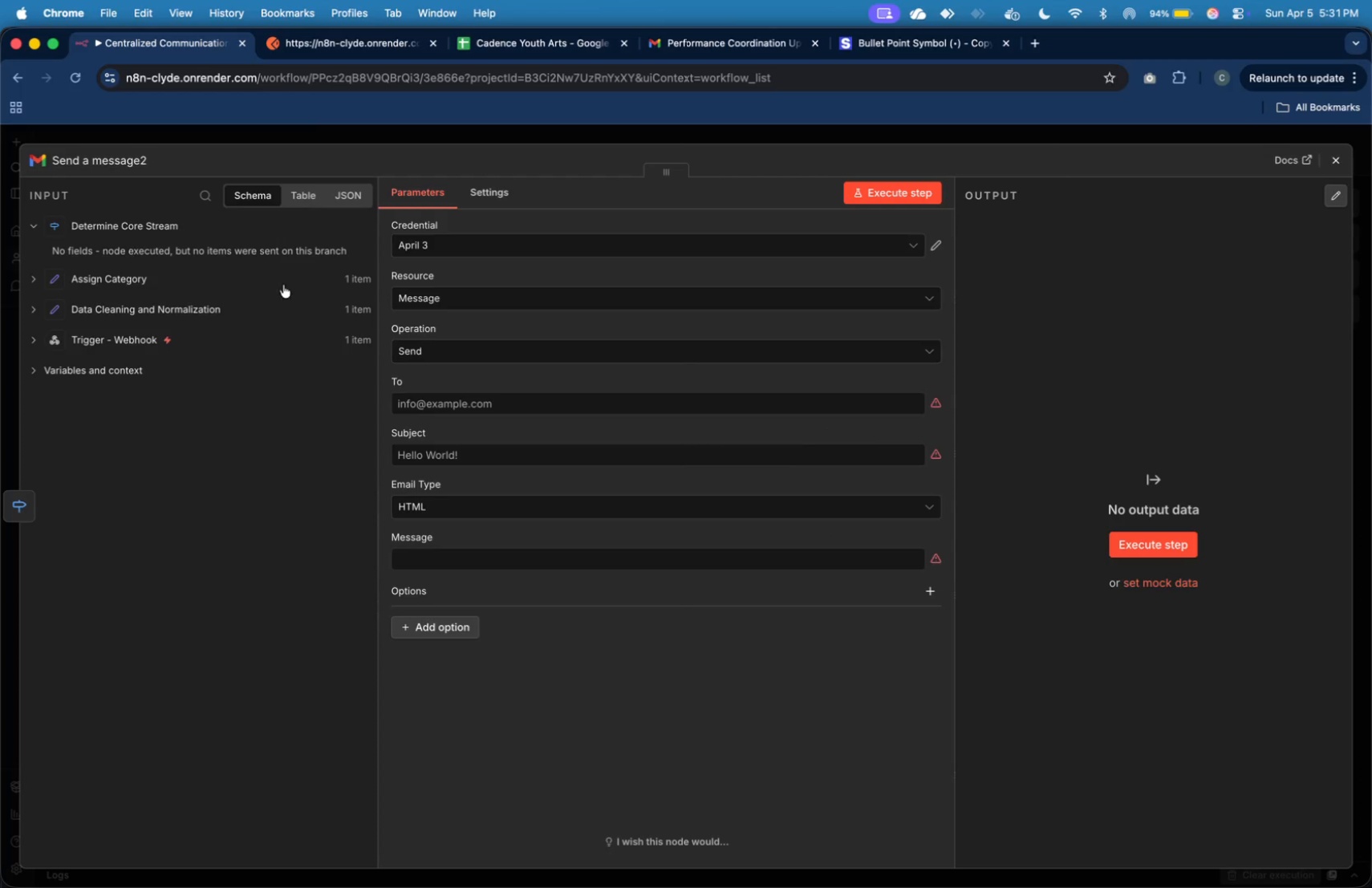 
left_click([490, 405])
 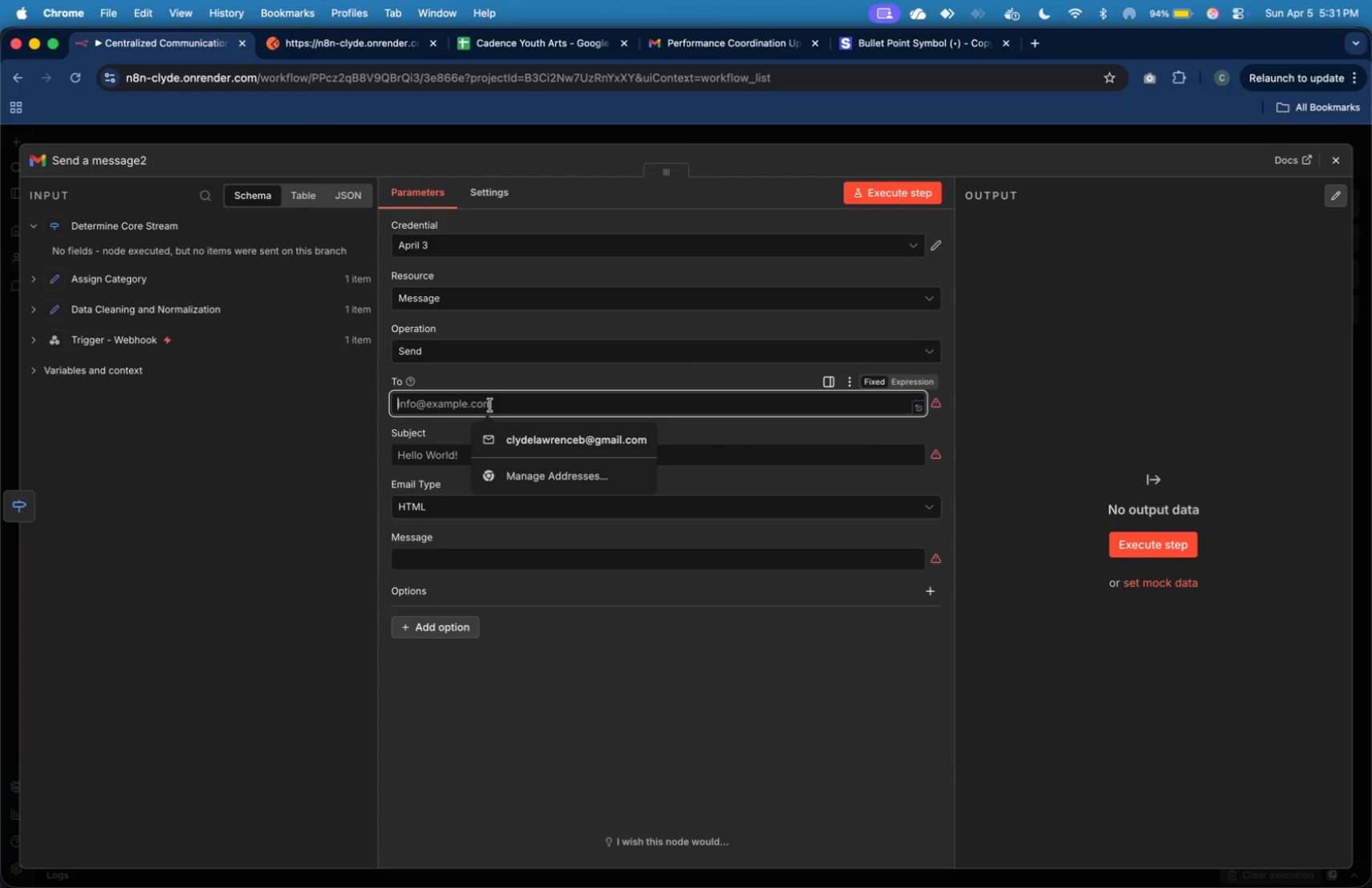 
key(Meta+V)
 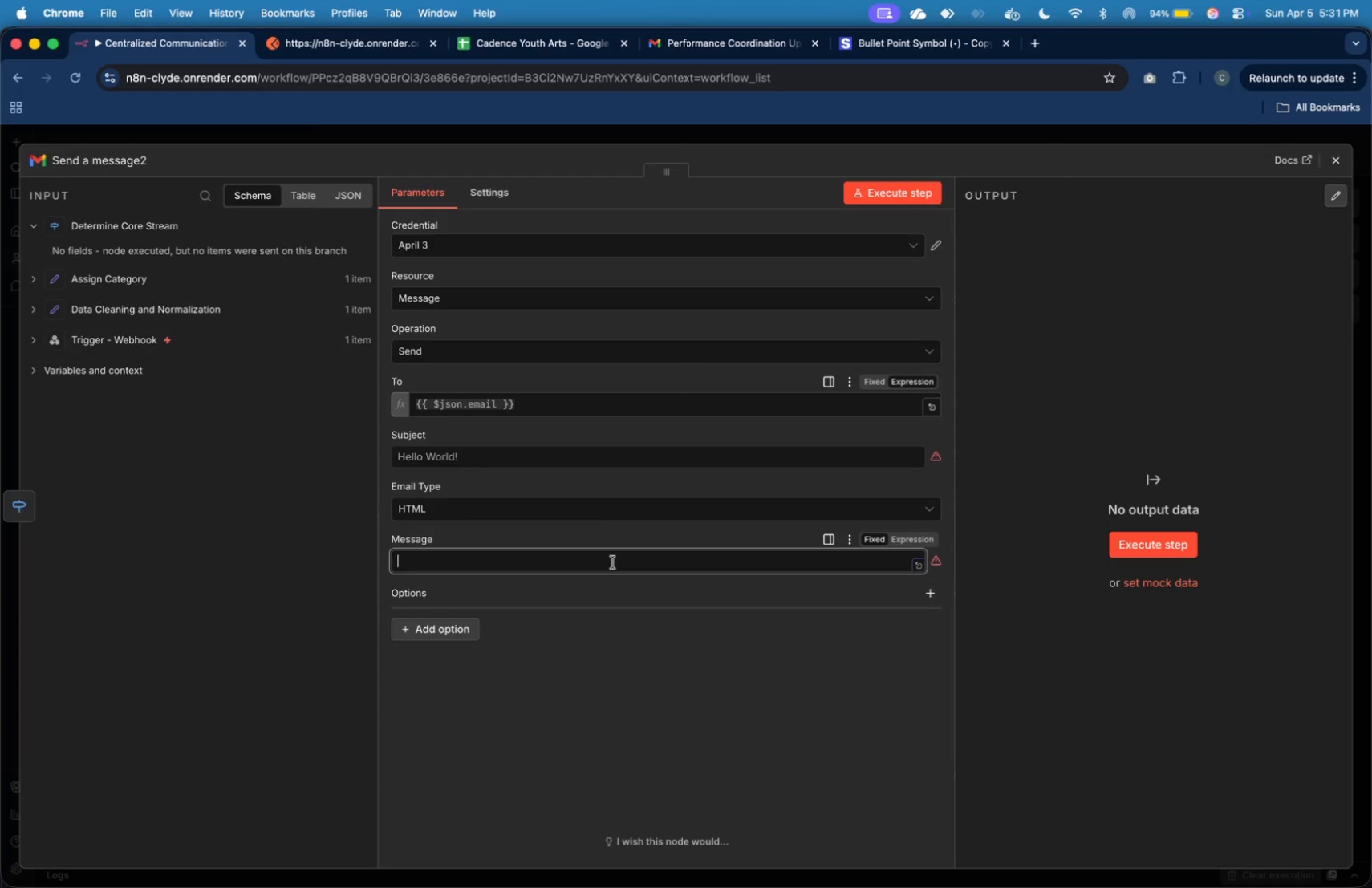 
left_click([587, 464])
 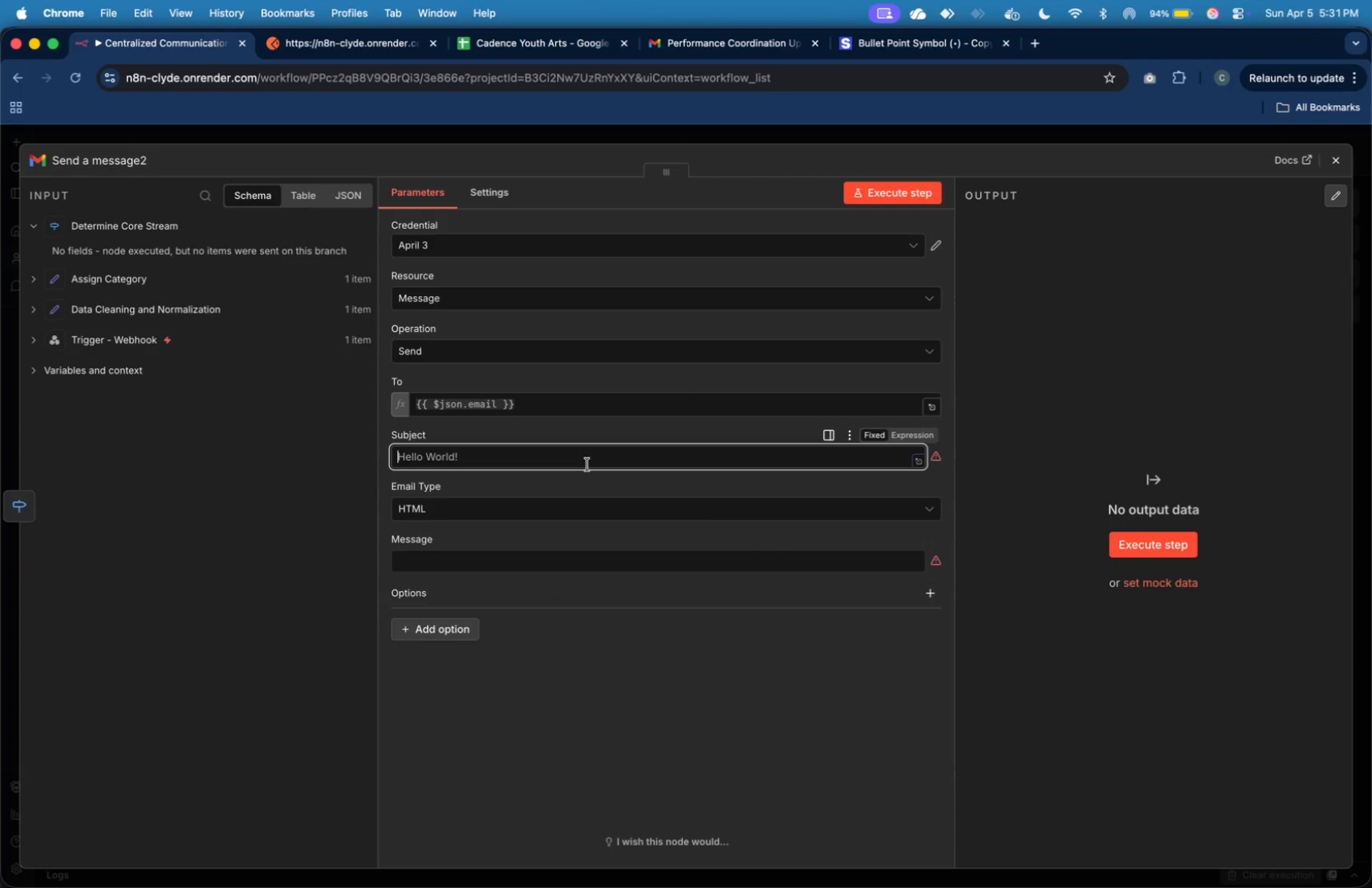 
type(Thank you for Su)
 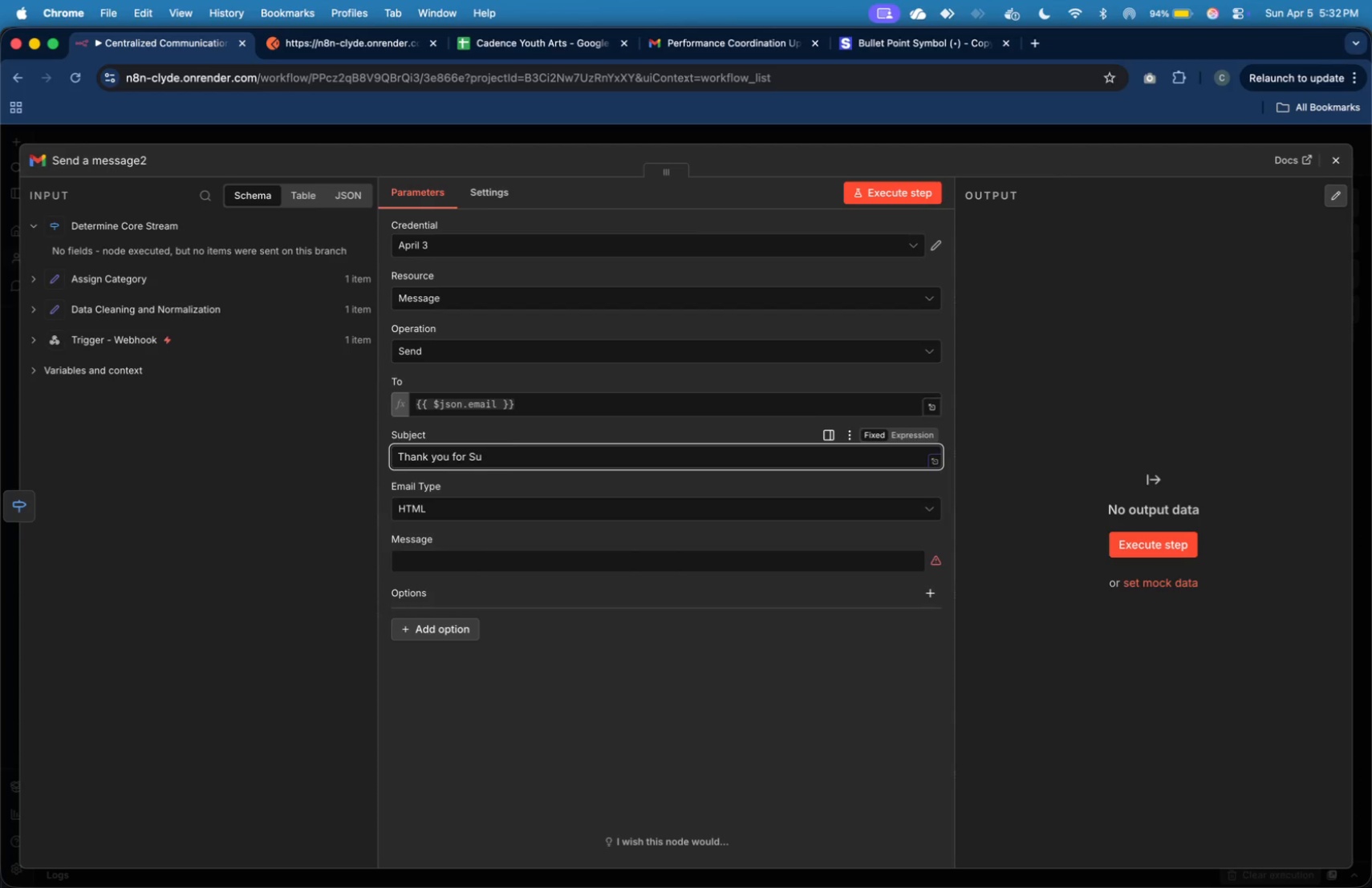 
key(Meta+Tab)